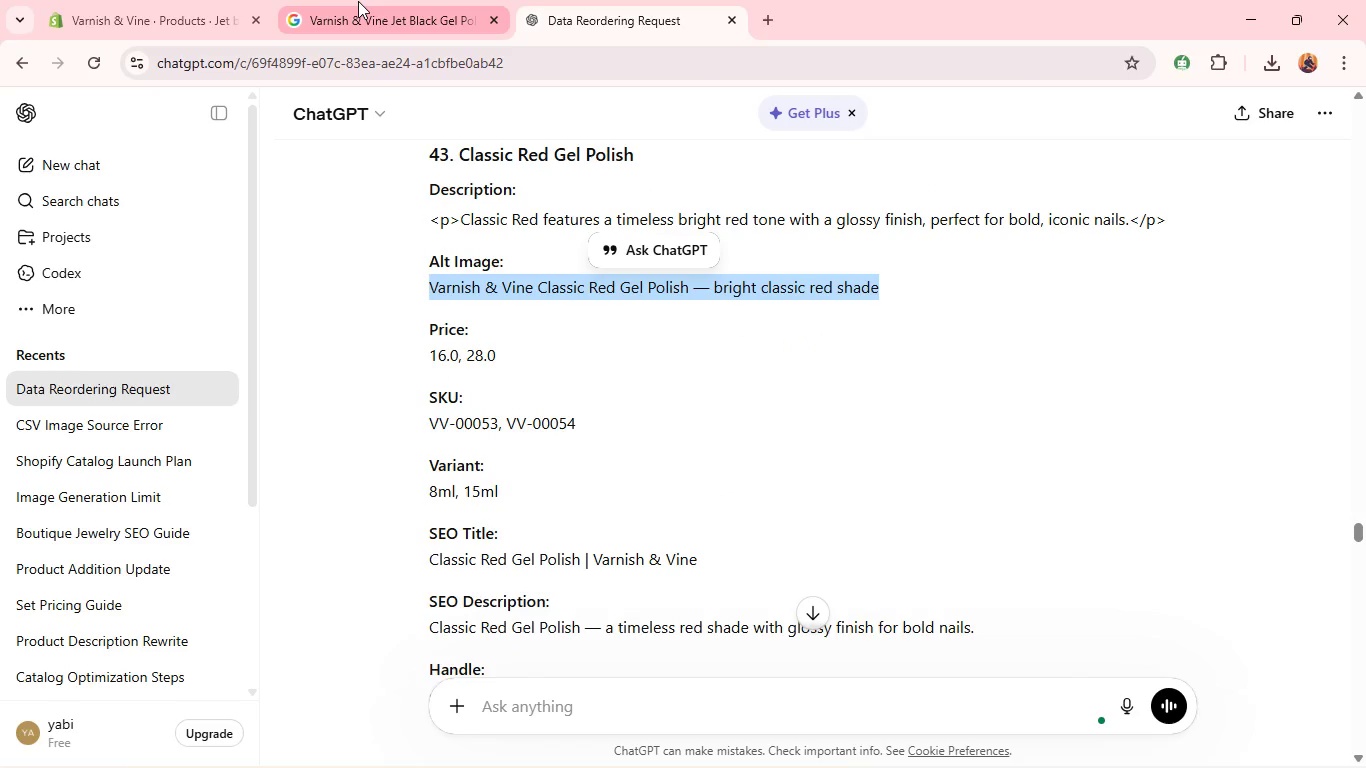 
left_click([358, 1])
 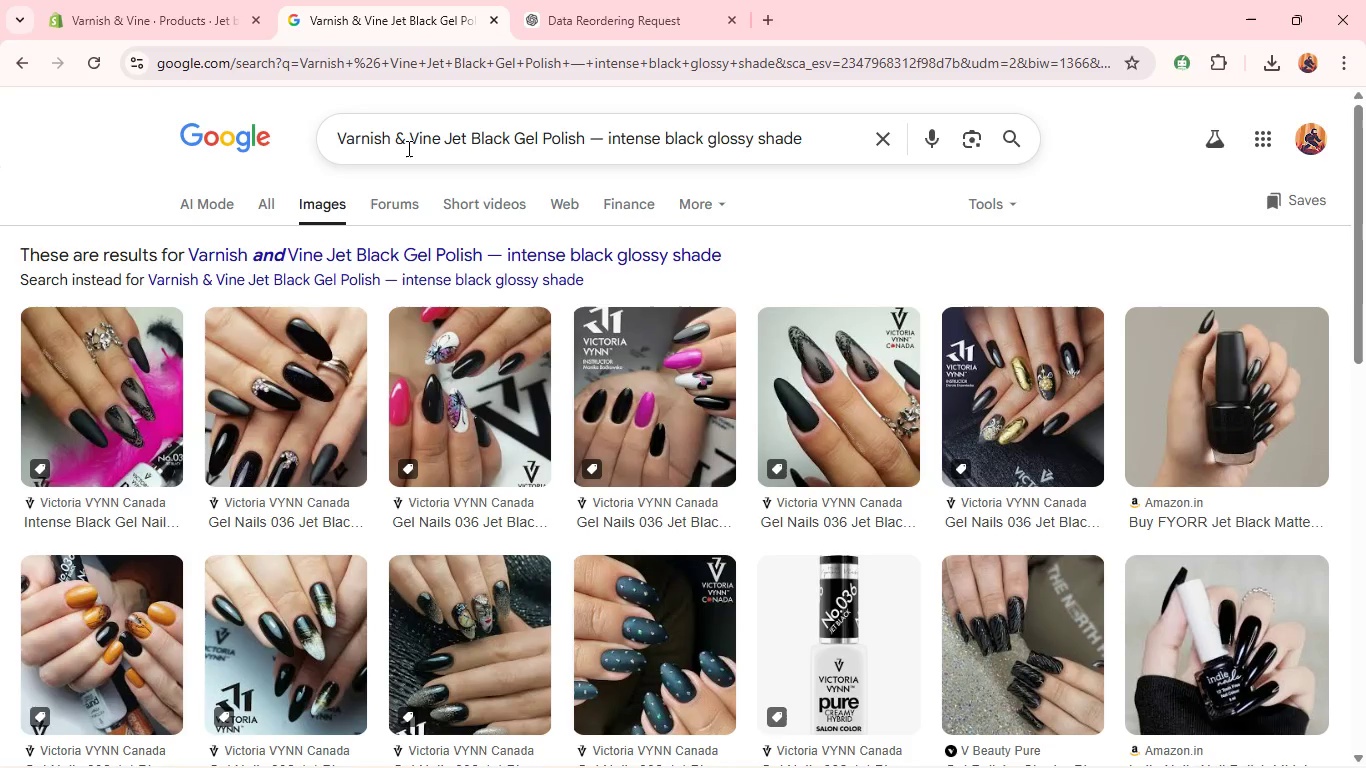 
left_click([407, 148])
 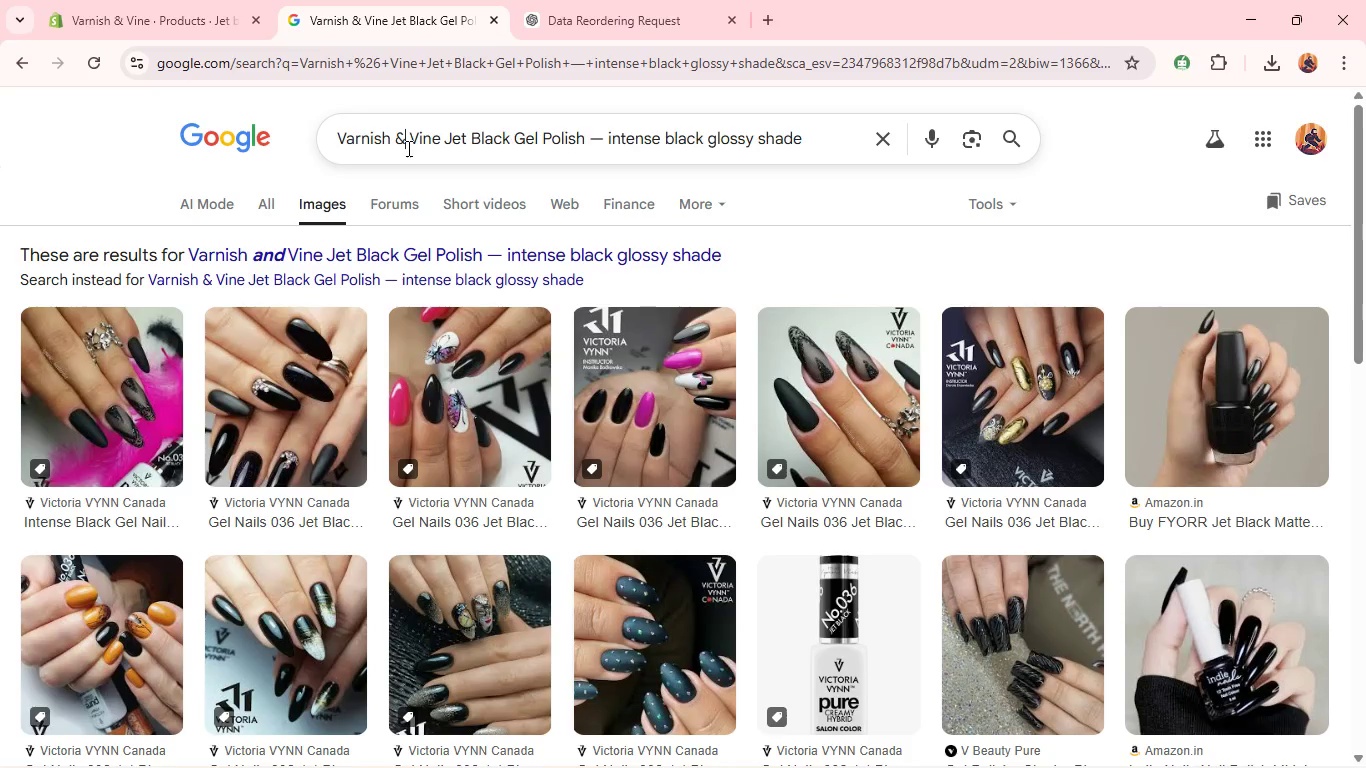 
key(Control+A)
 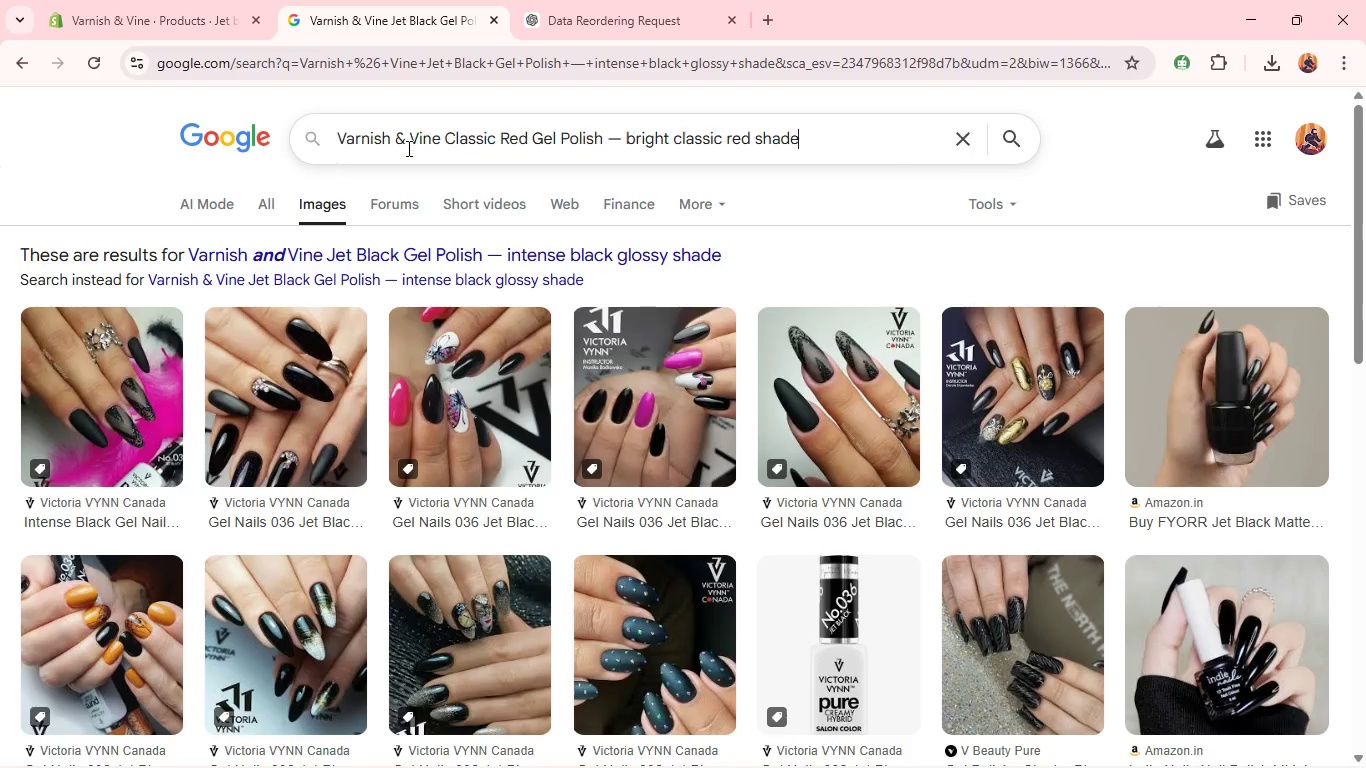 
key(Control+V)
 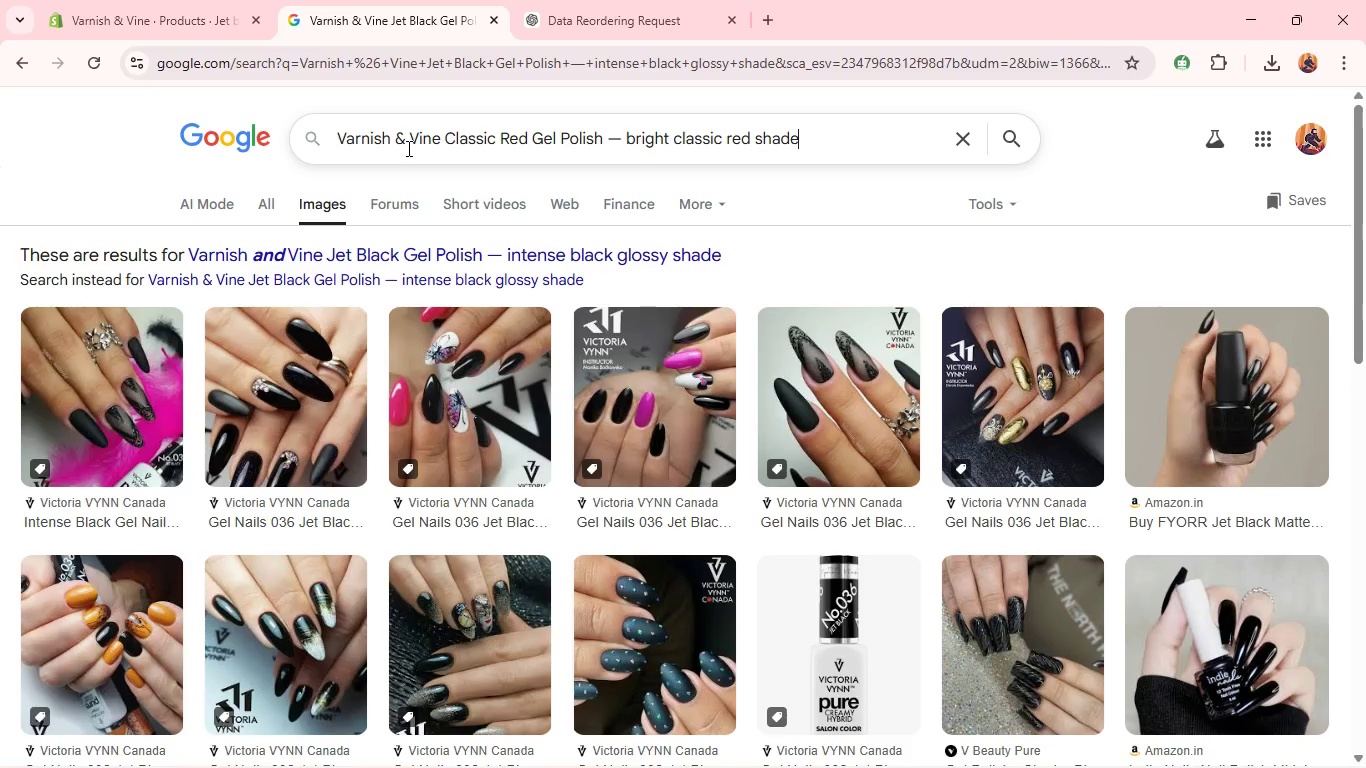 
key(Enter)
 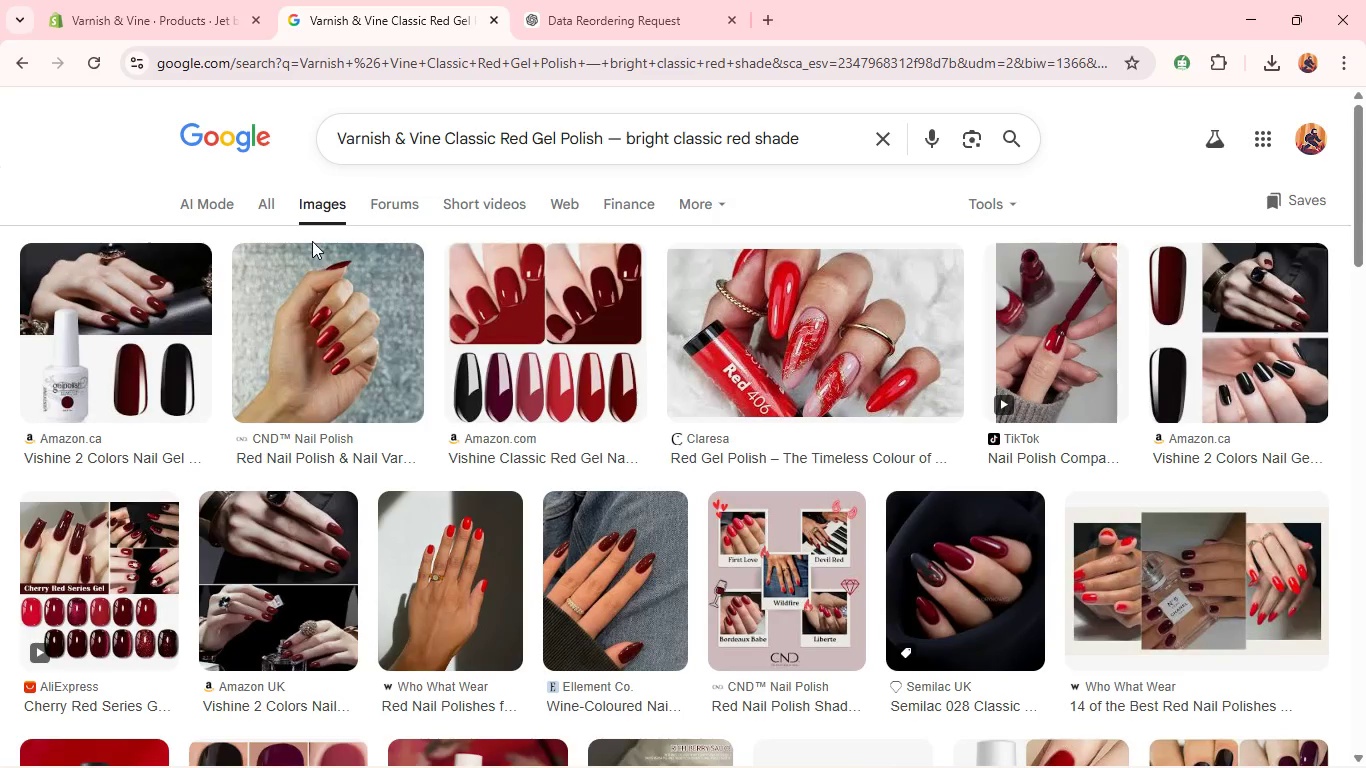 
wait(9.34)
 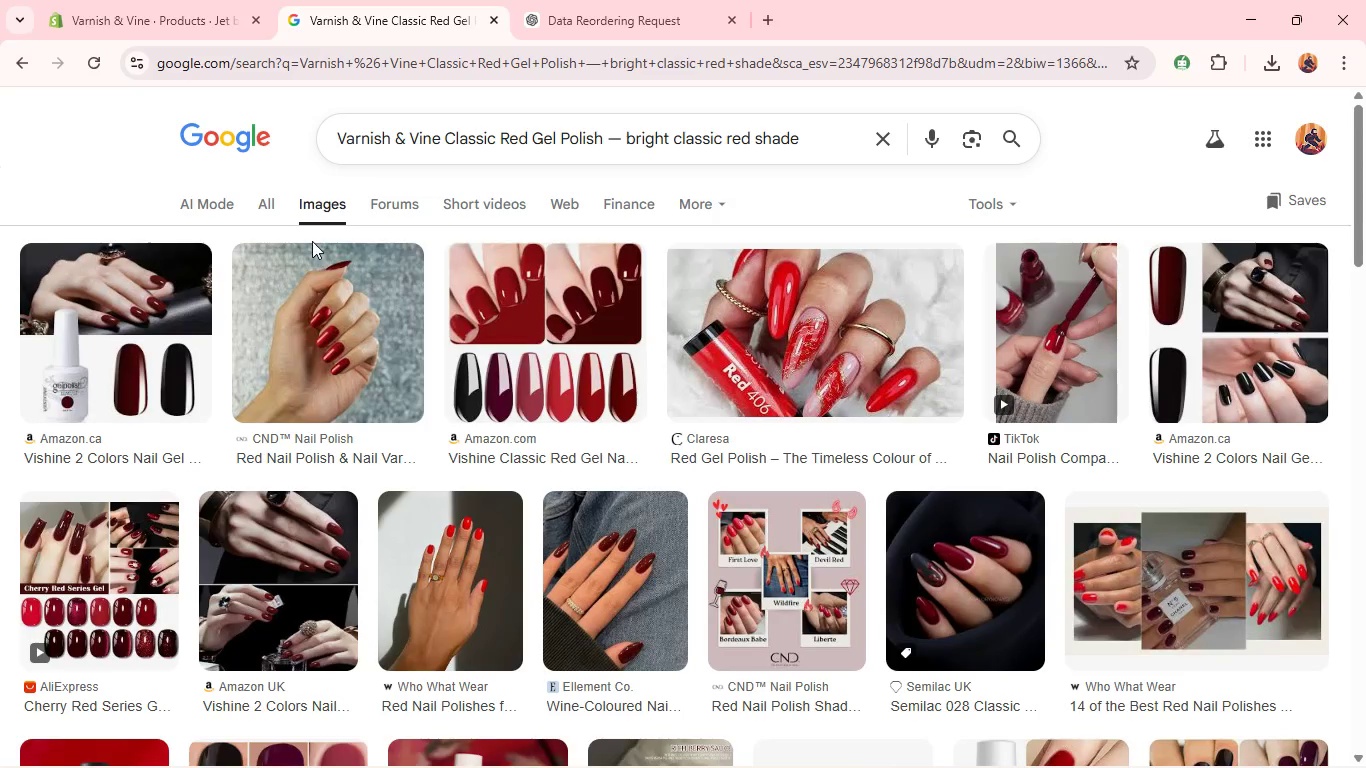 
left_click([127, 16])
 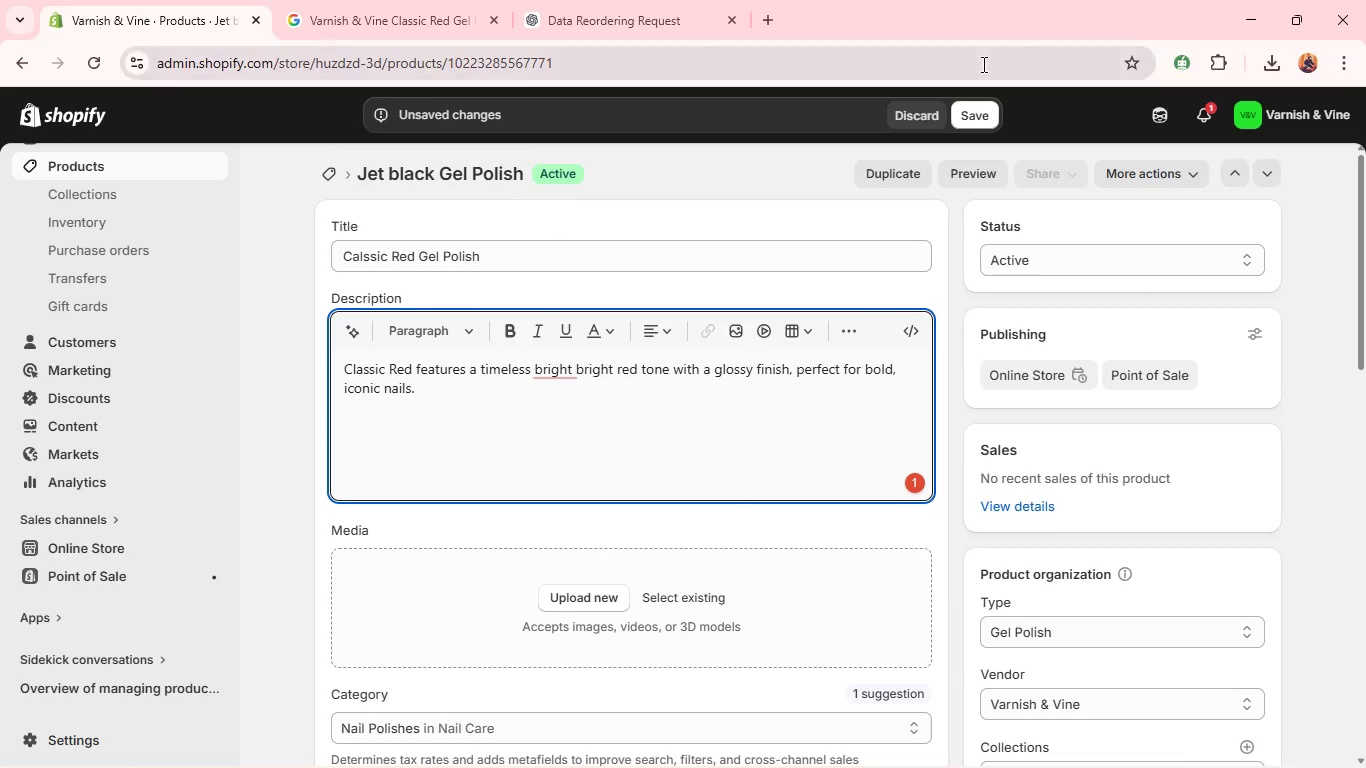 
left_click([925, 117])
 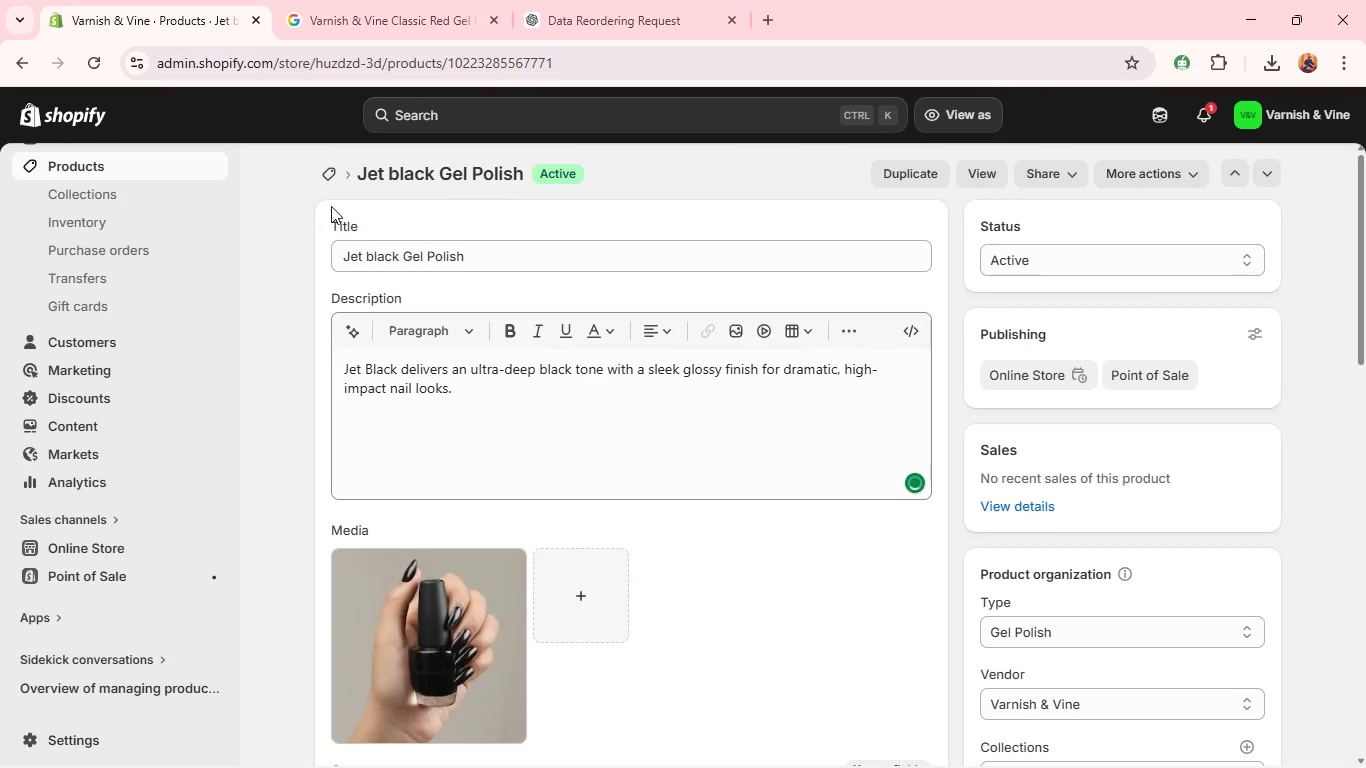 
left_click([331, 187])
 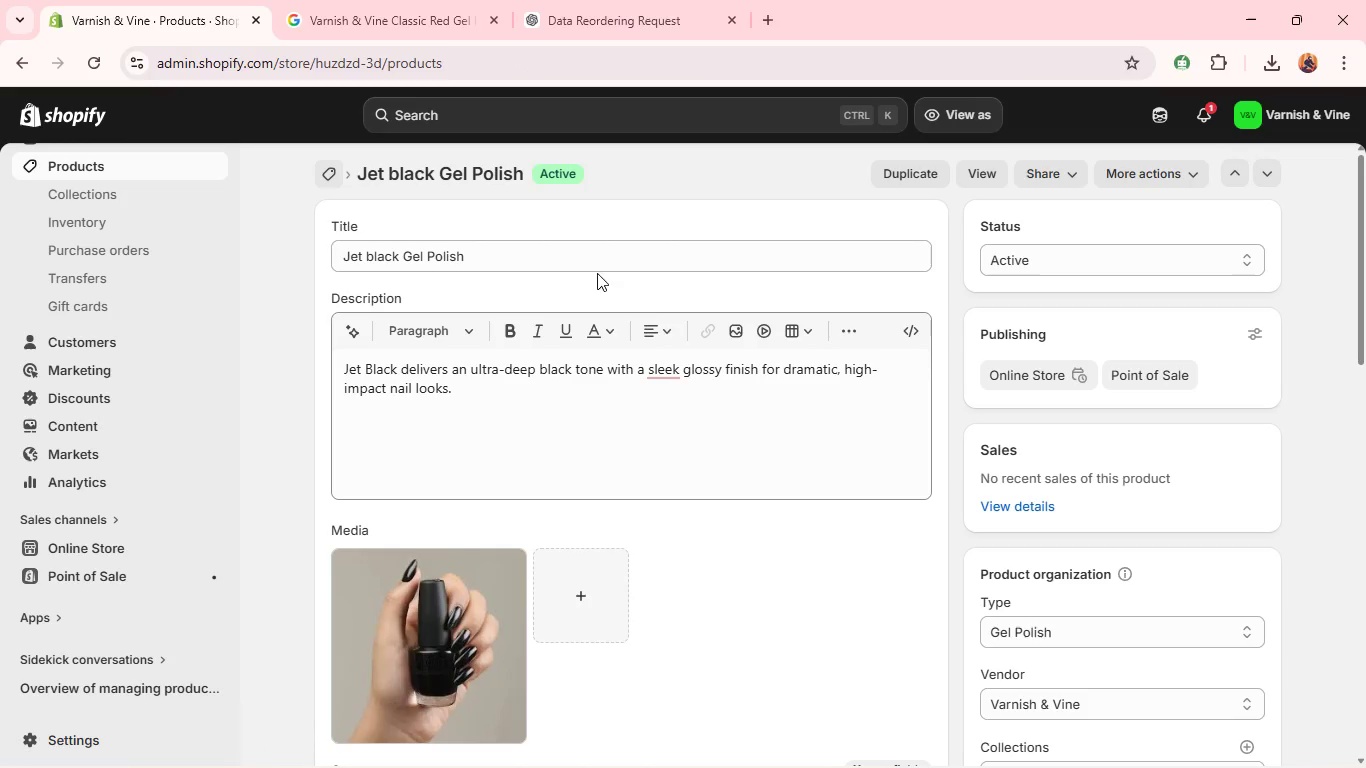 
wait(8.7)
 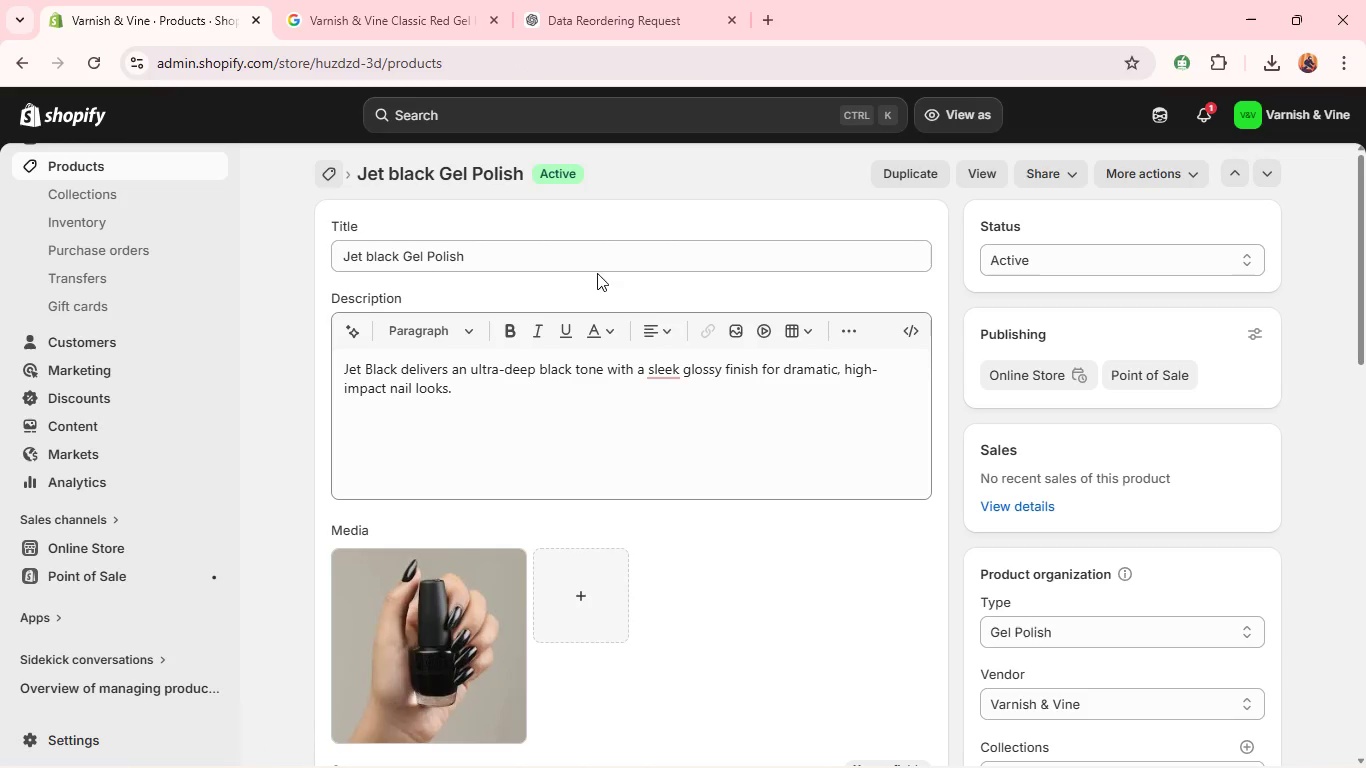 
left_click([377, 411])
 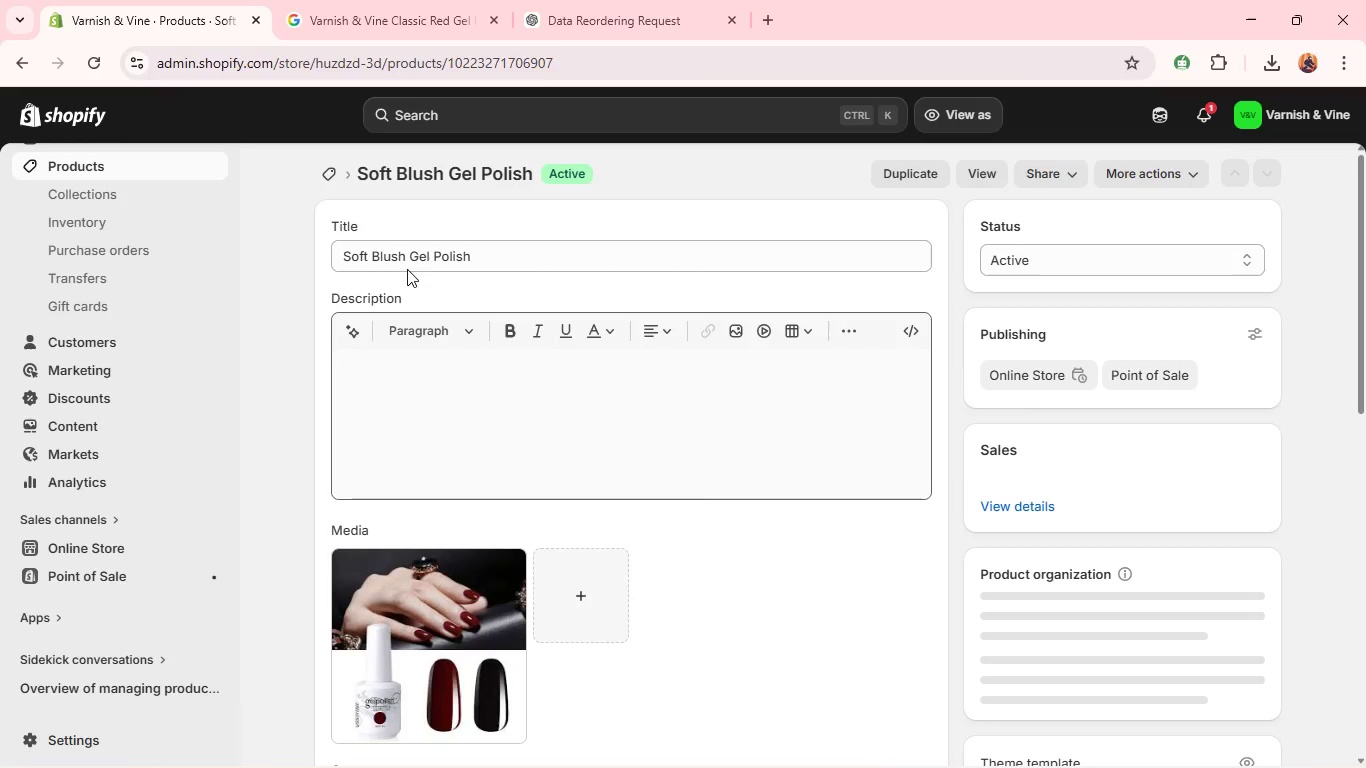 
left_click([549, 0])
 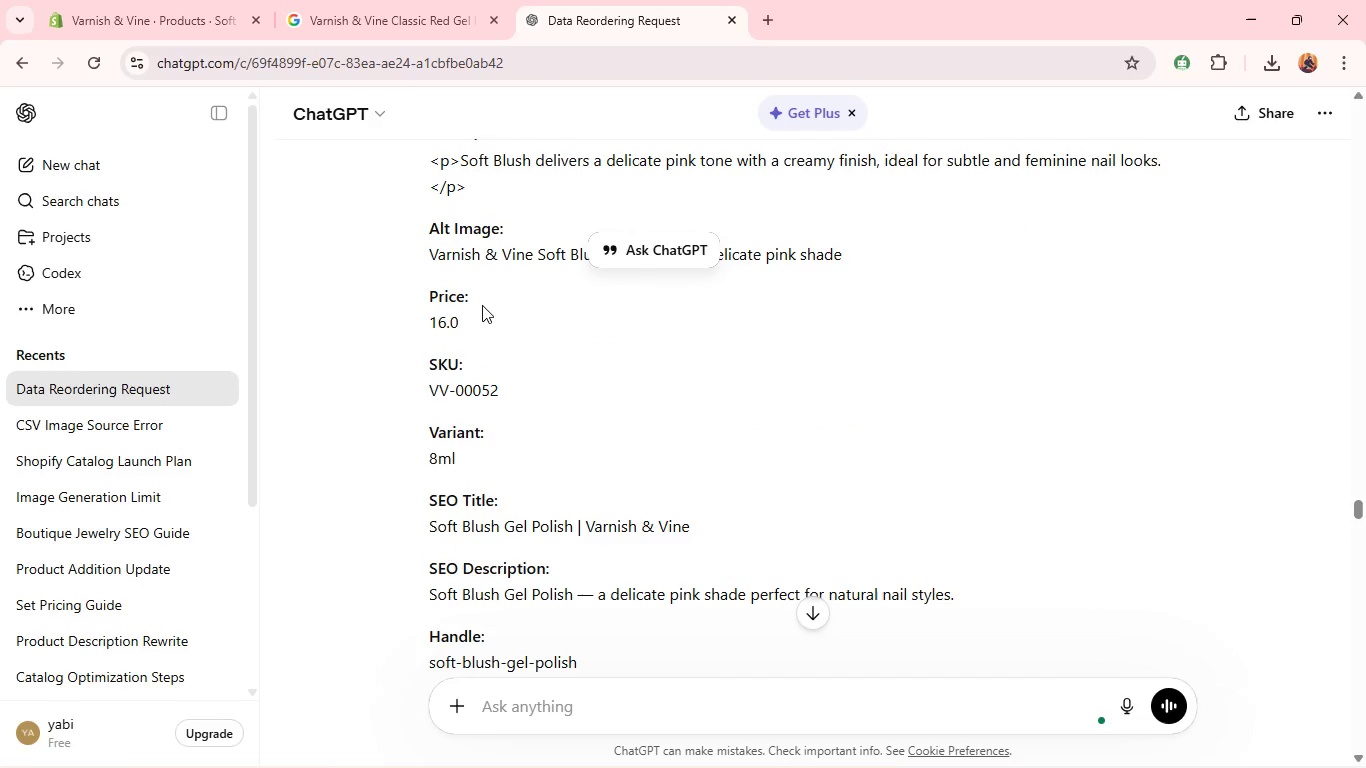 
double_click([454, 251])
 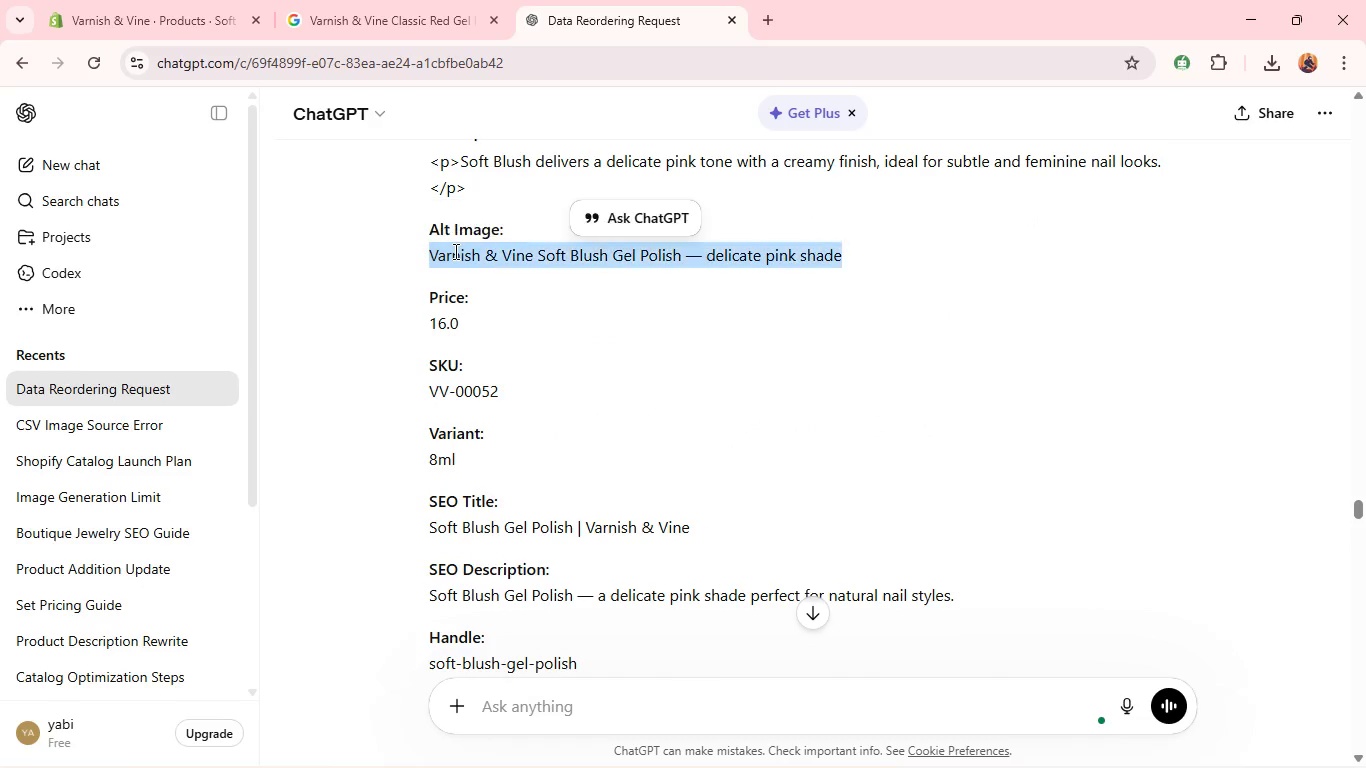 
triple_click([454, 251])
 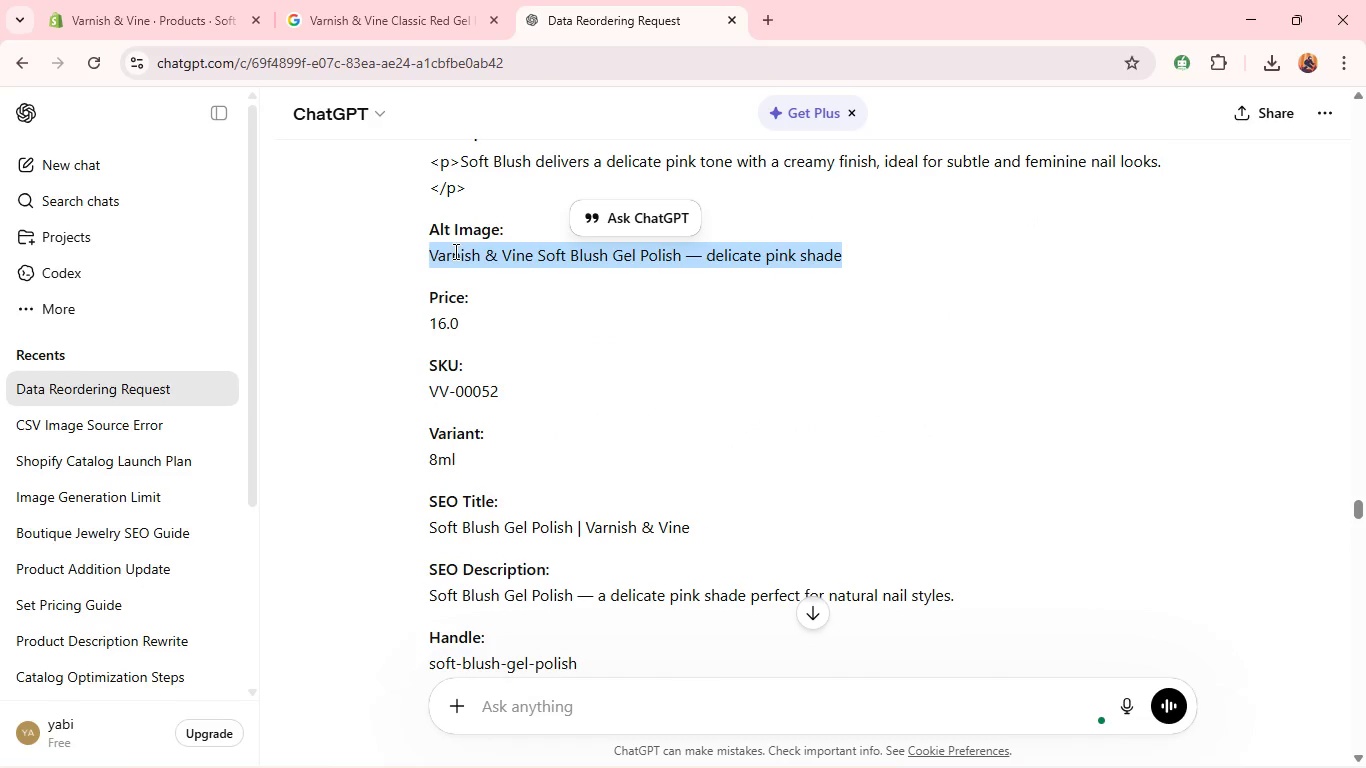 
key(Control+C)
 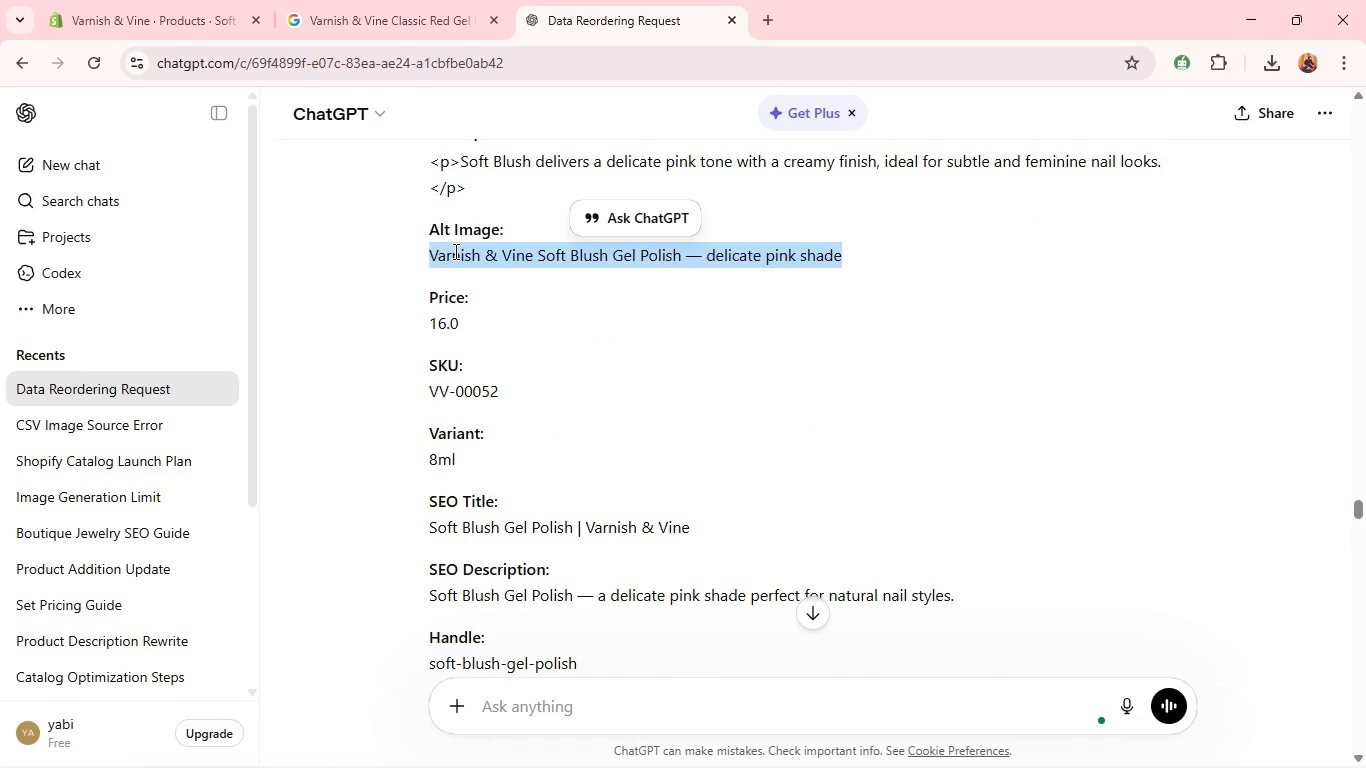 
key(Control+C)
 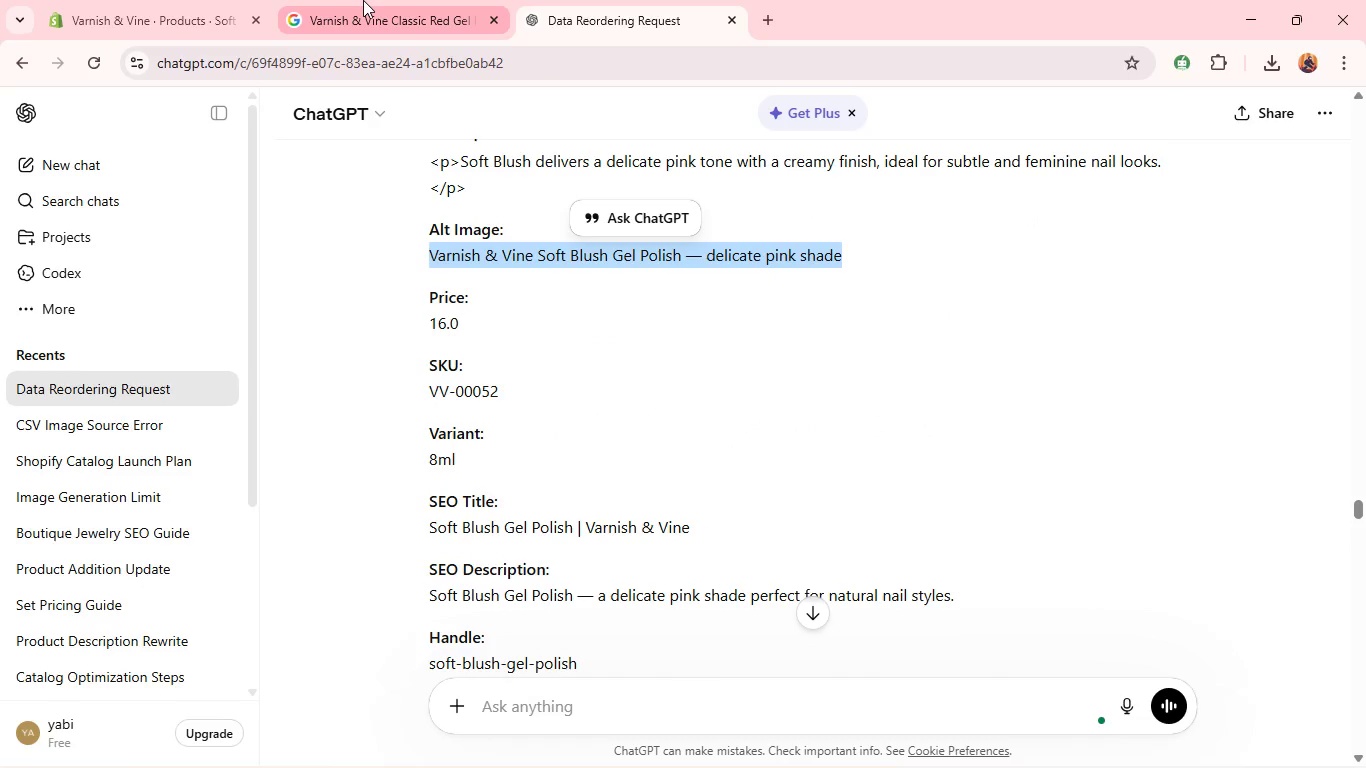 
left_click([363, 0])
 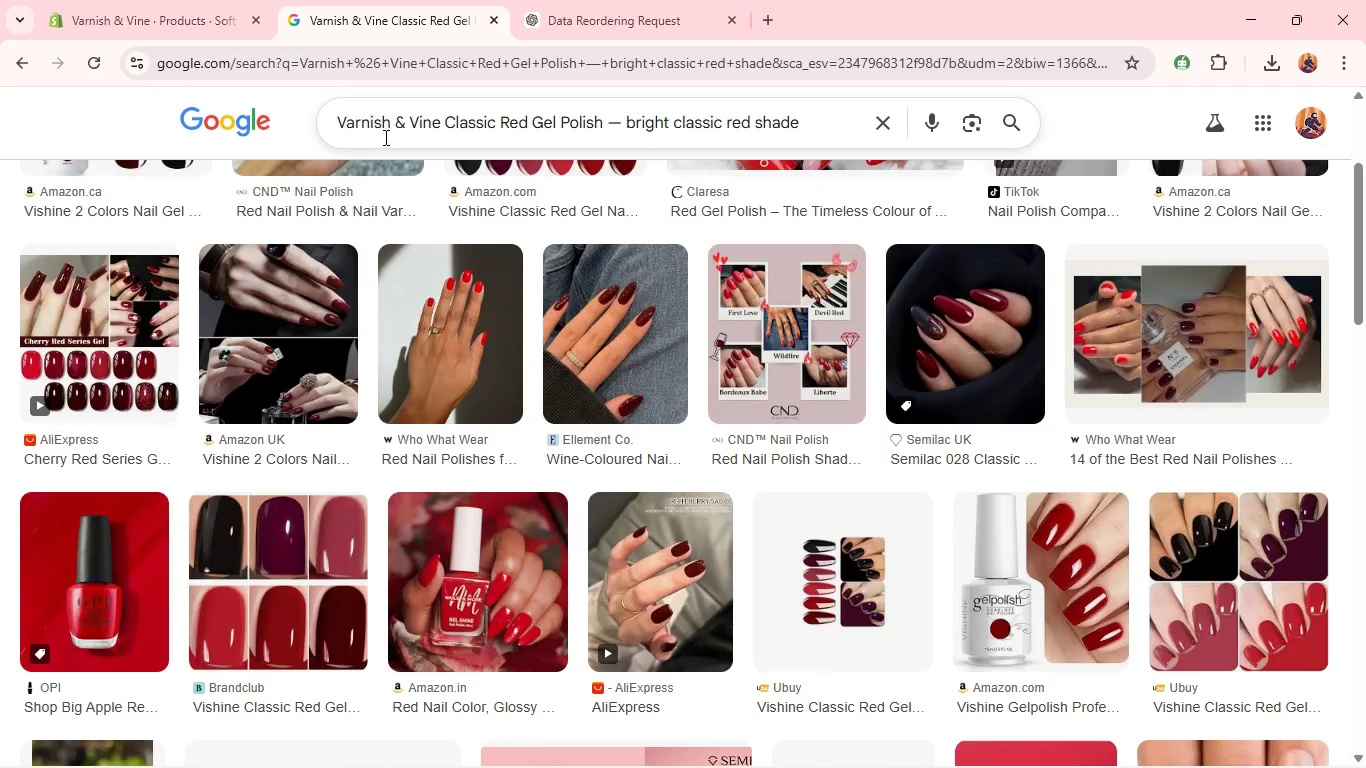 
left_click([384, 137])
 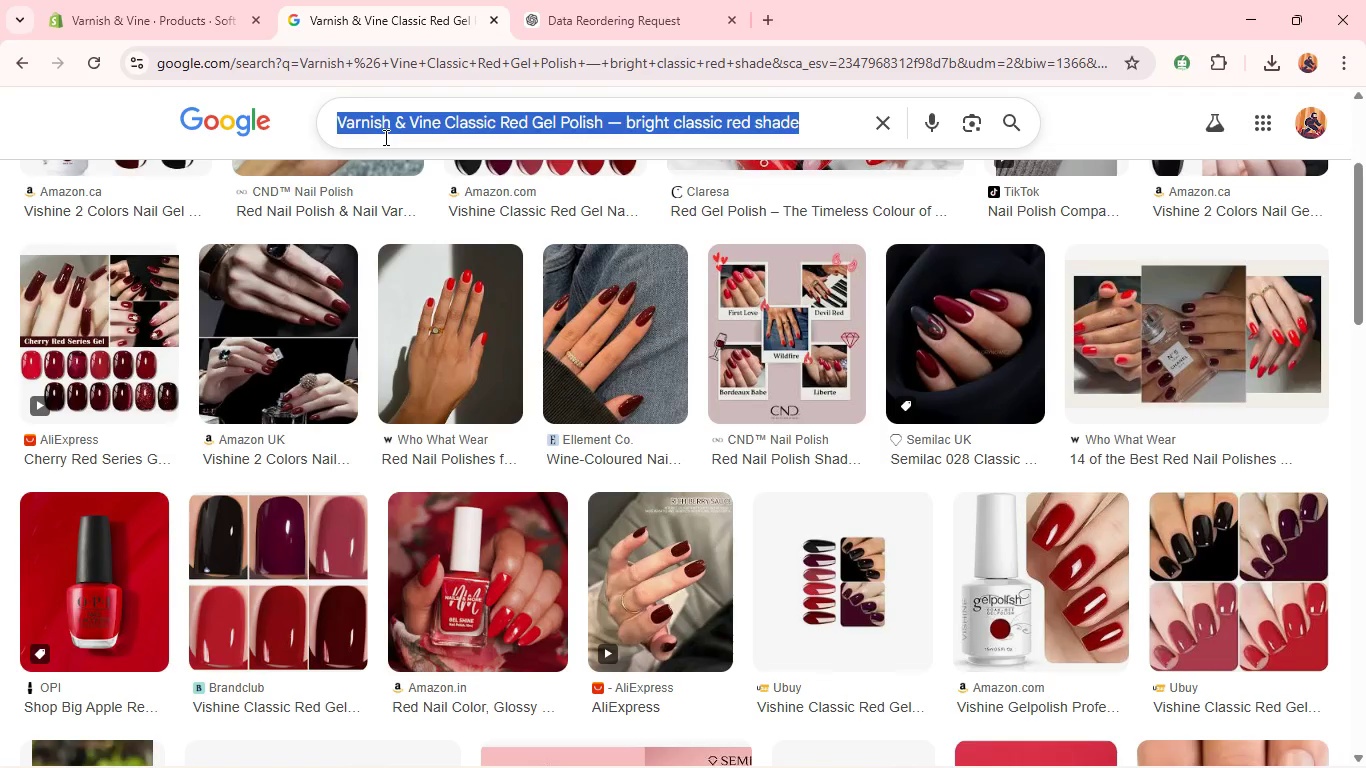 
key(Control+A)
 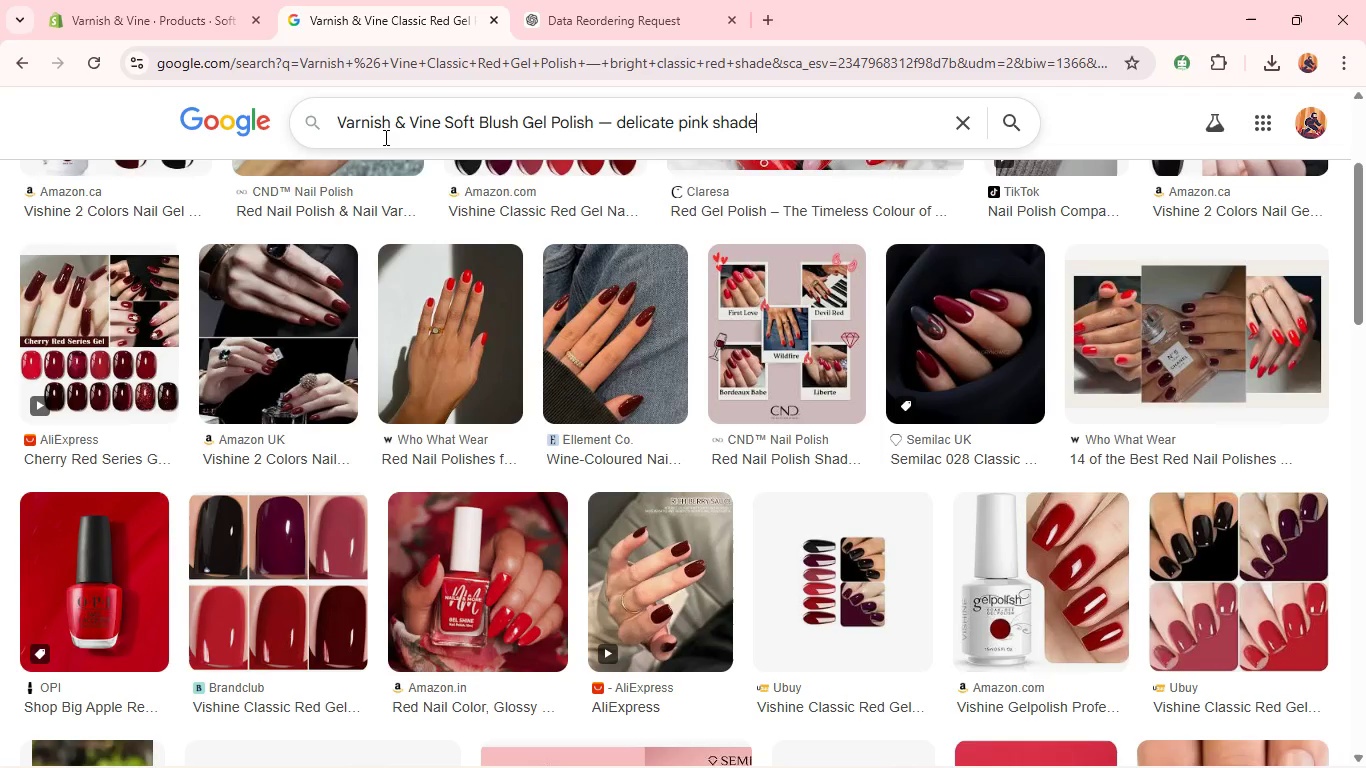 
key(Control+V)
 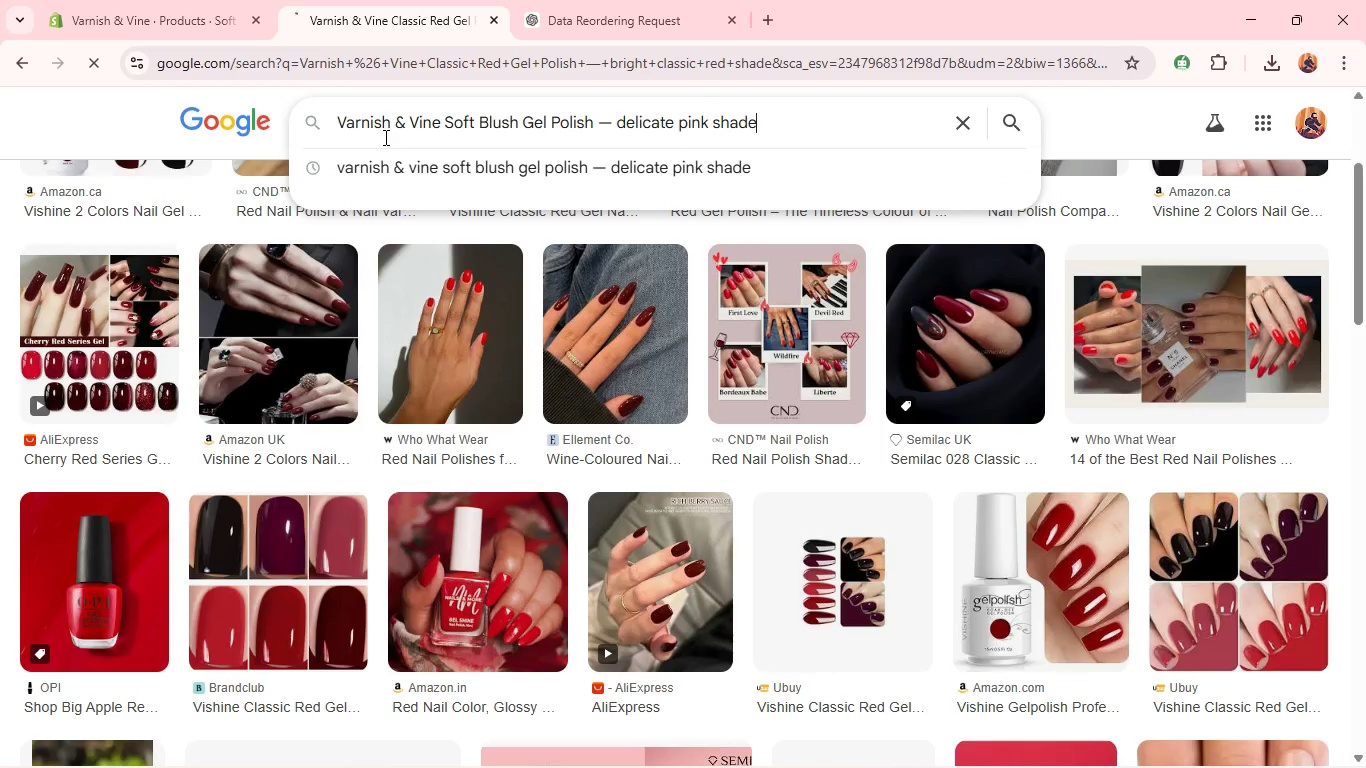 
key(Enter)
 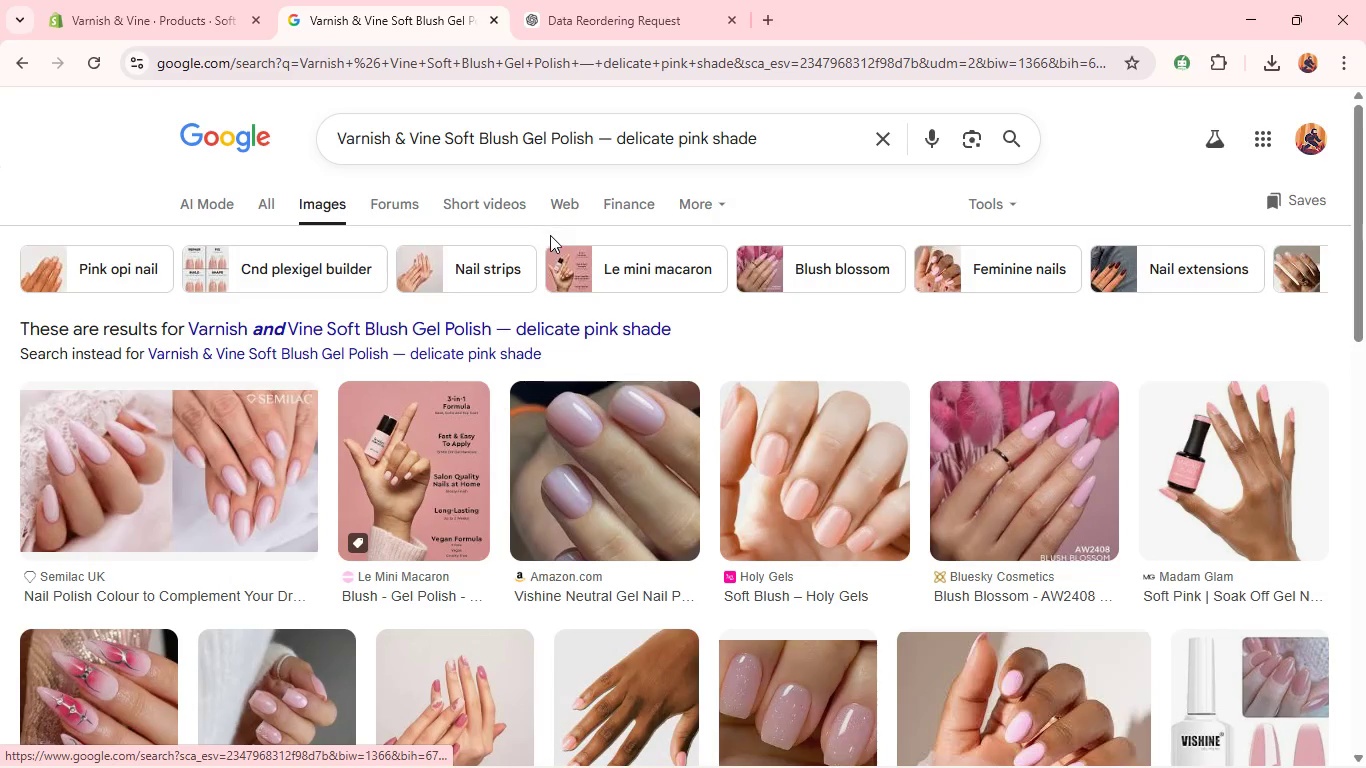 
wait(7.48)
 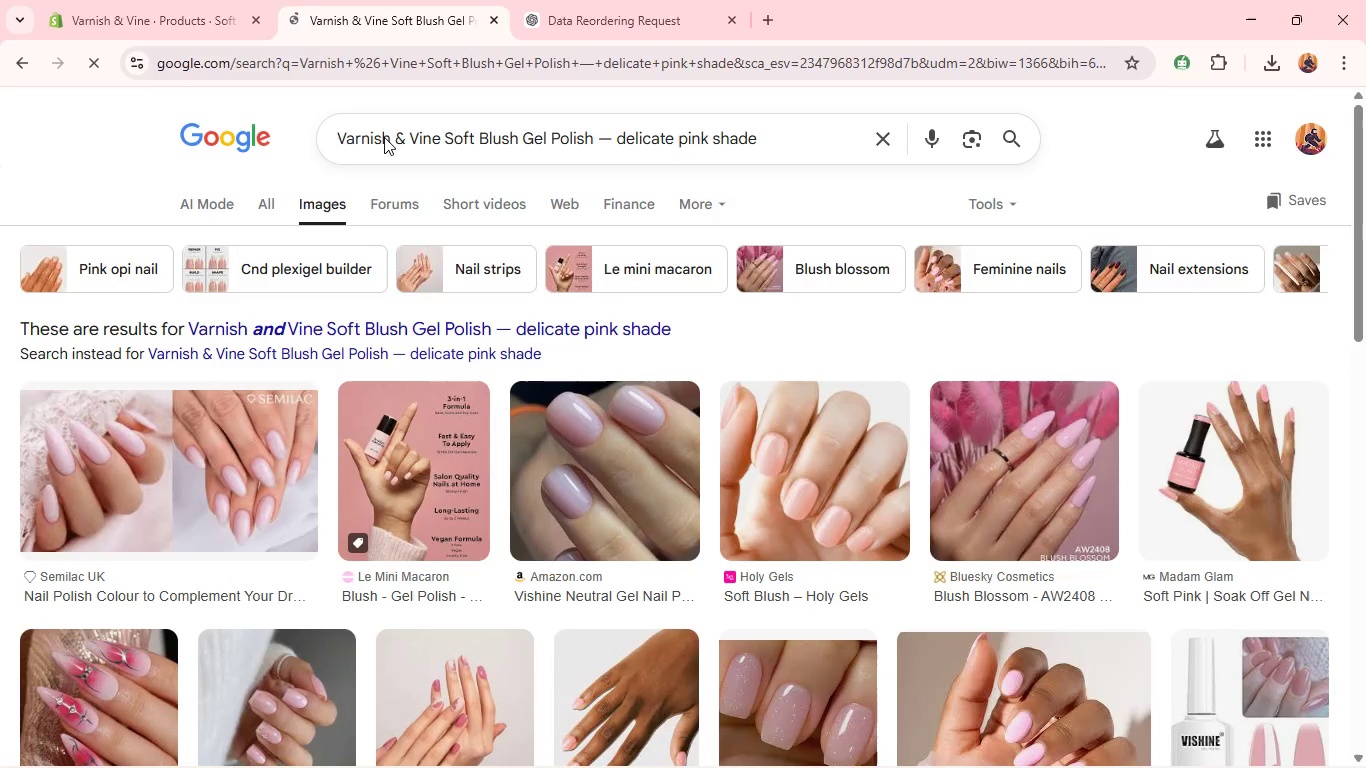 
left_click([162, 0])
 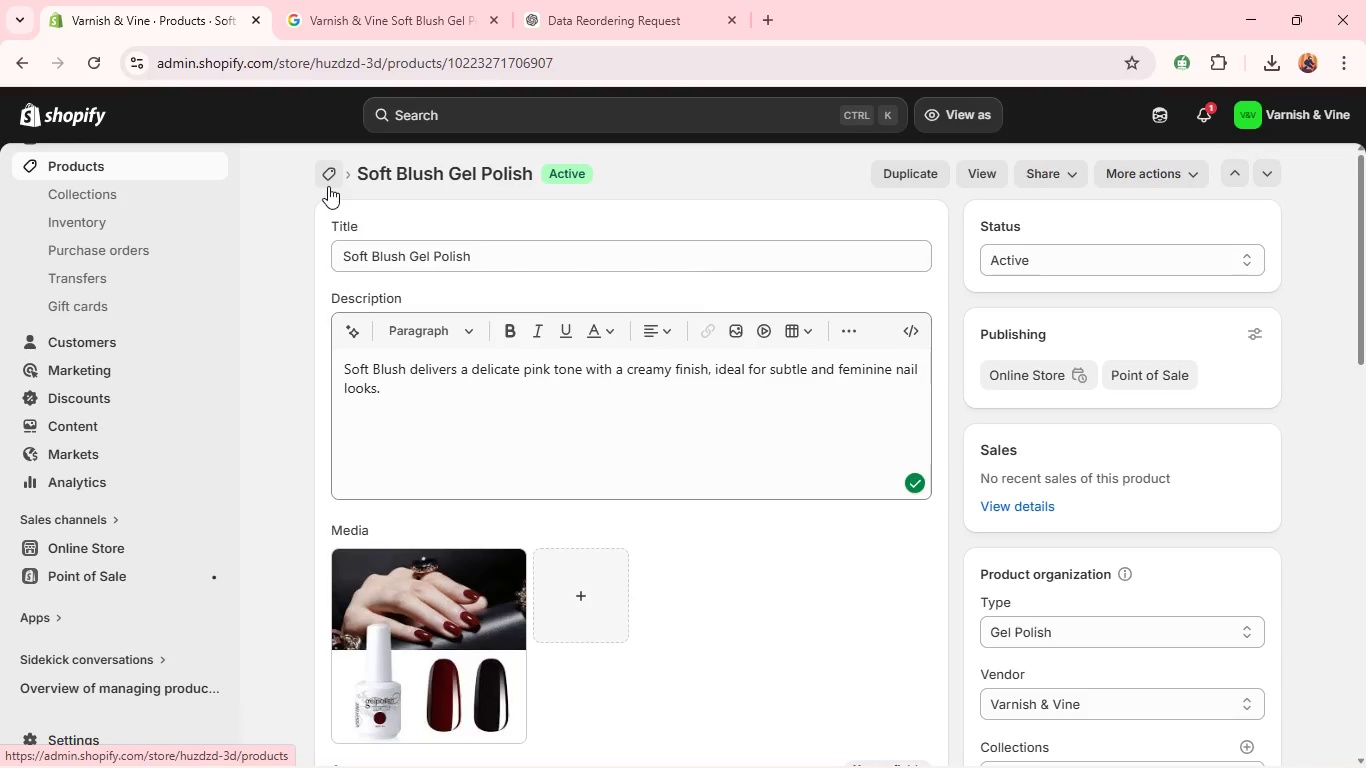 
left_click([328, 186])
 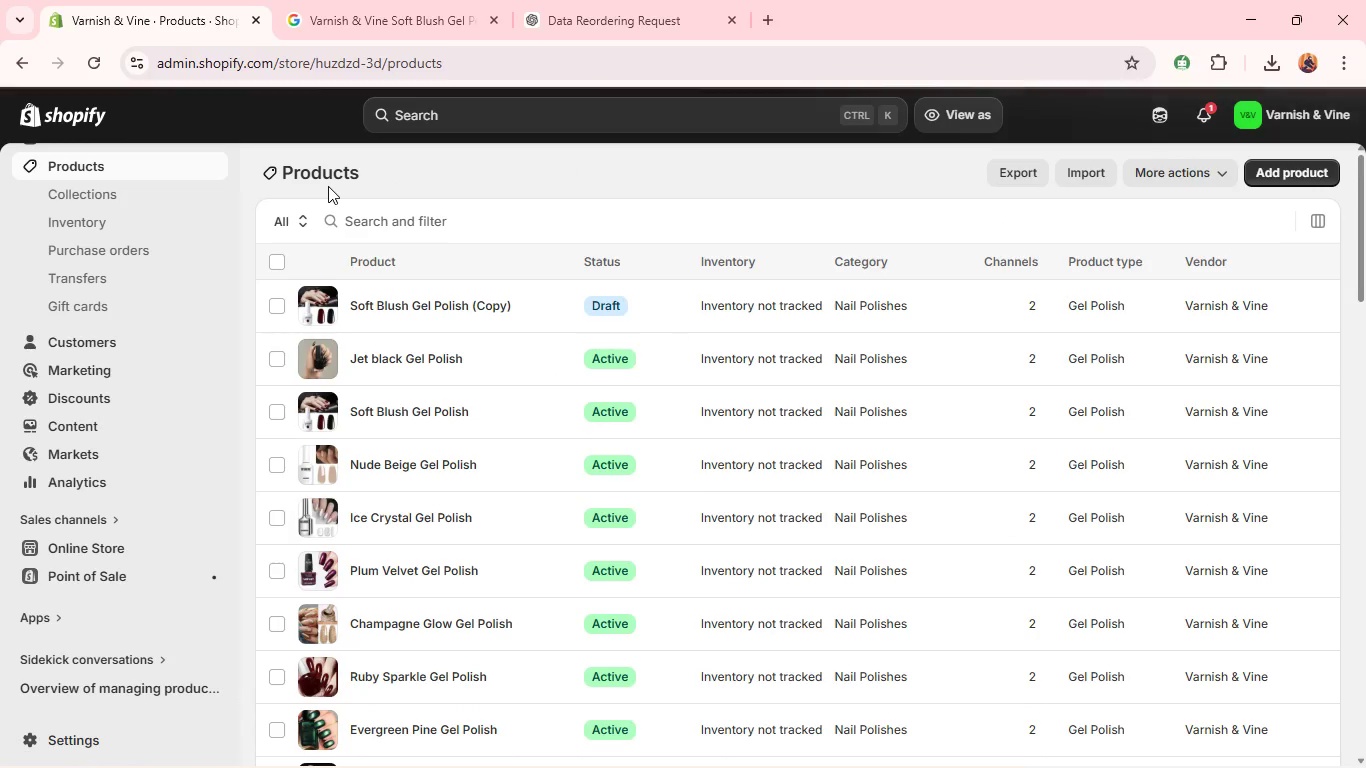 
wait(7.12)
 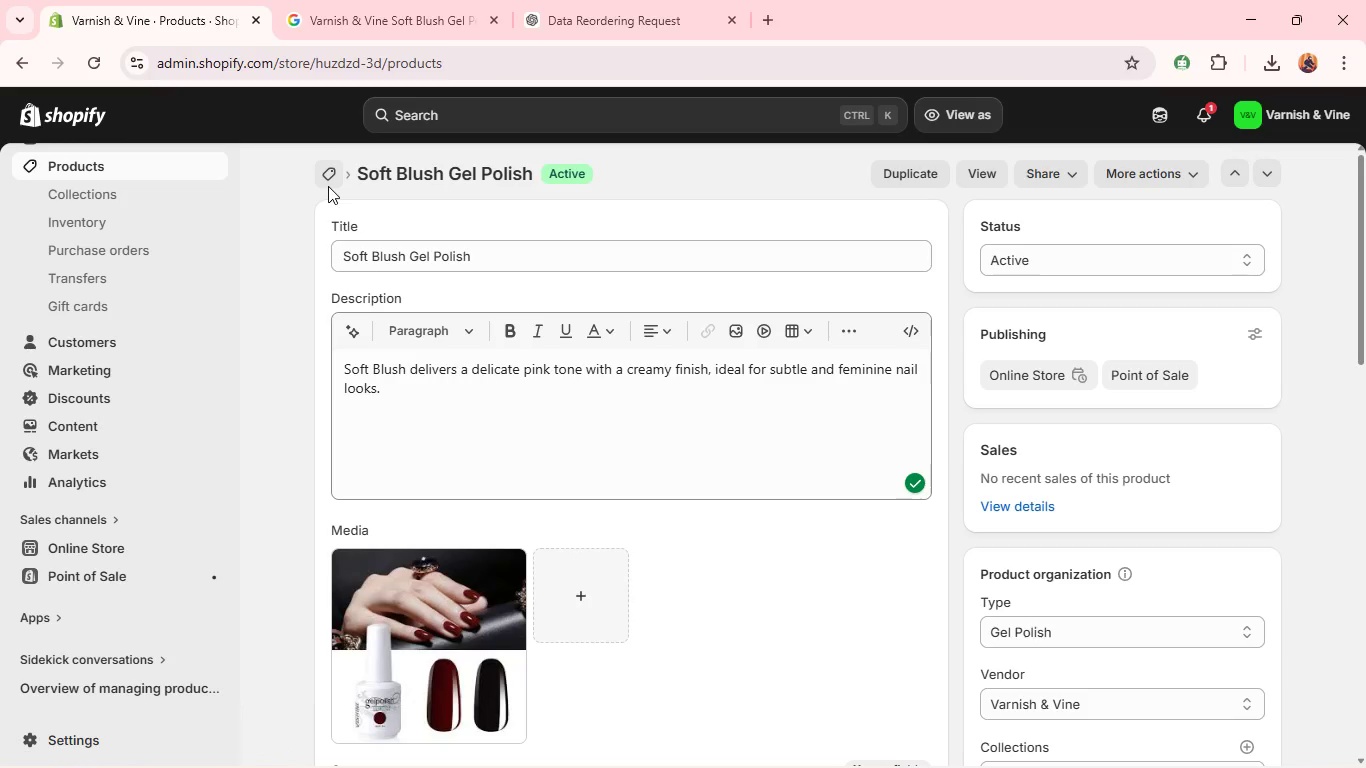 
double_click([322, 409])
 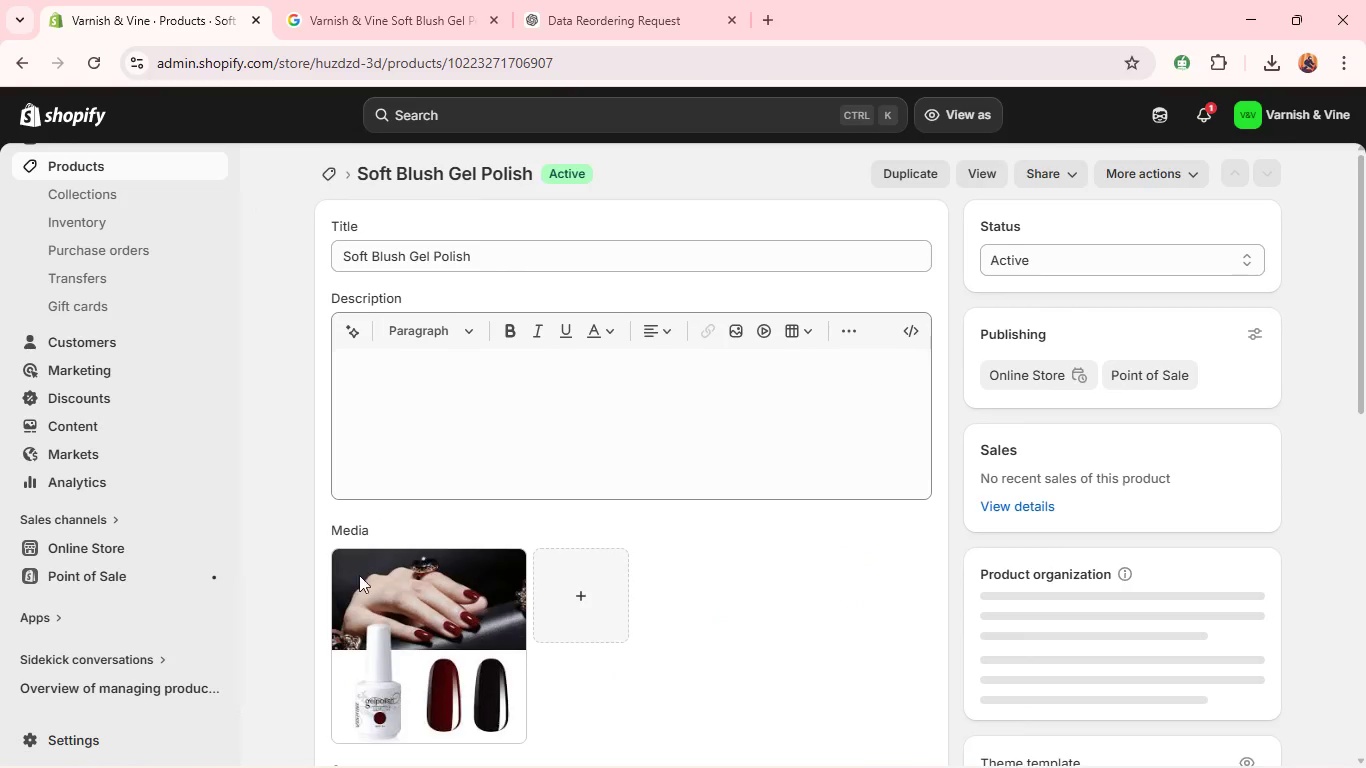 
left_click([350, 565])
 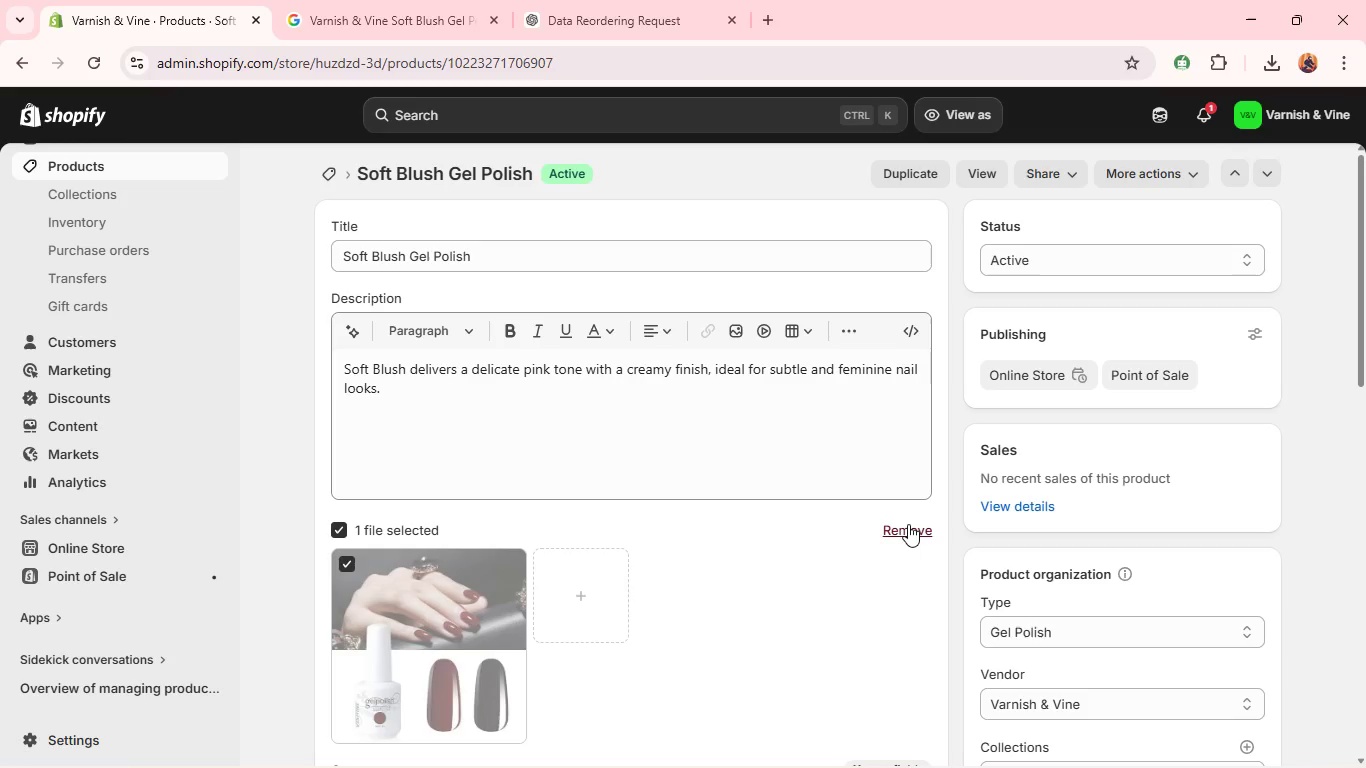 
left_click([910, 524])
 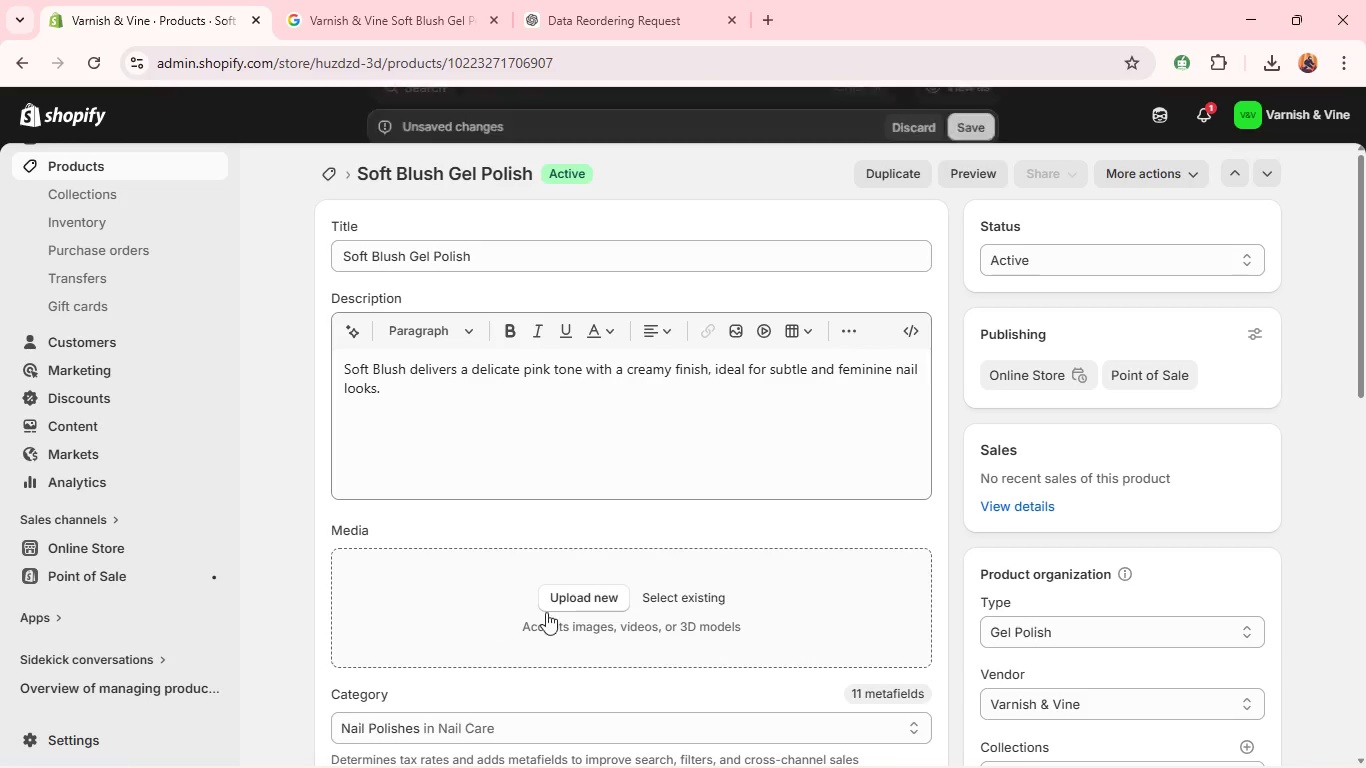 
left_click([573, 598])
 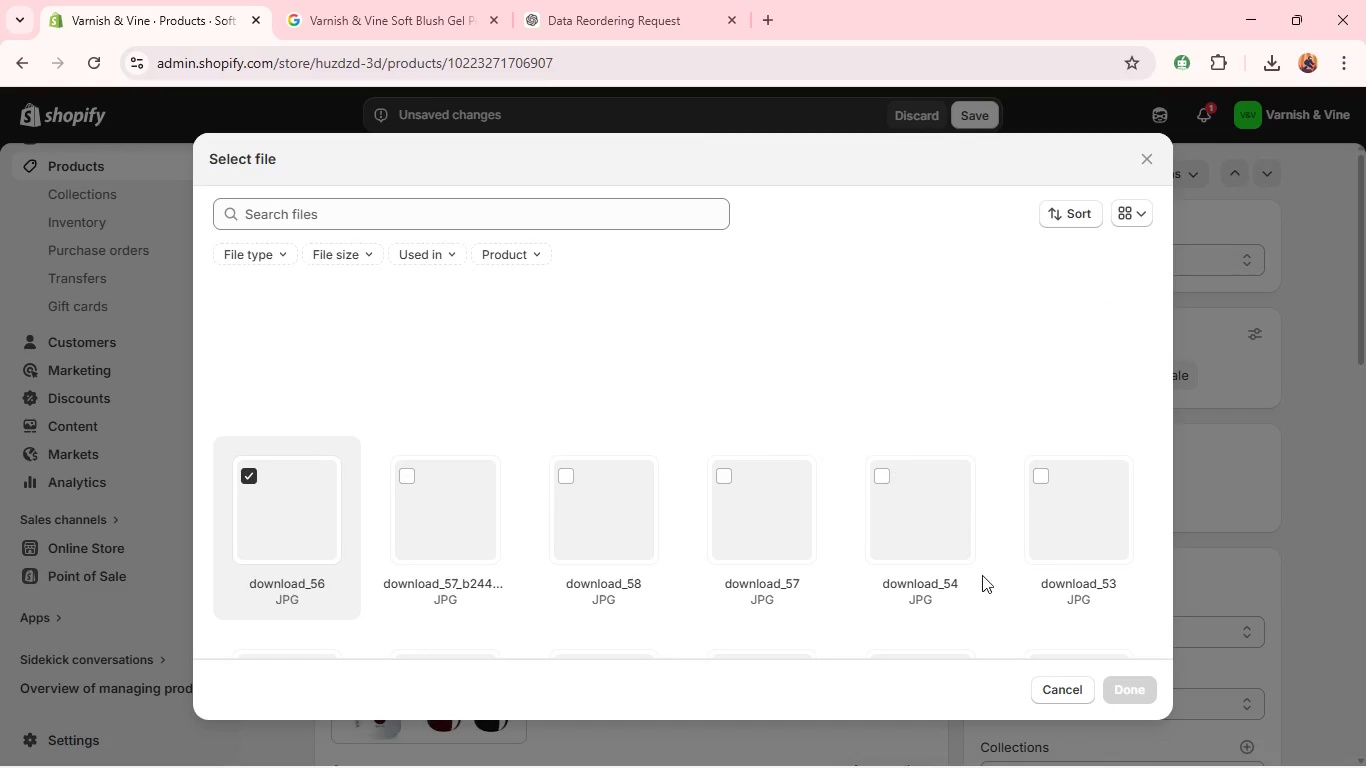 
left_click([1047, 680])
 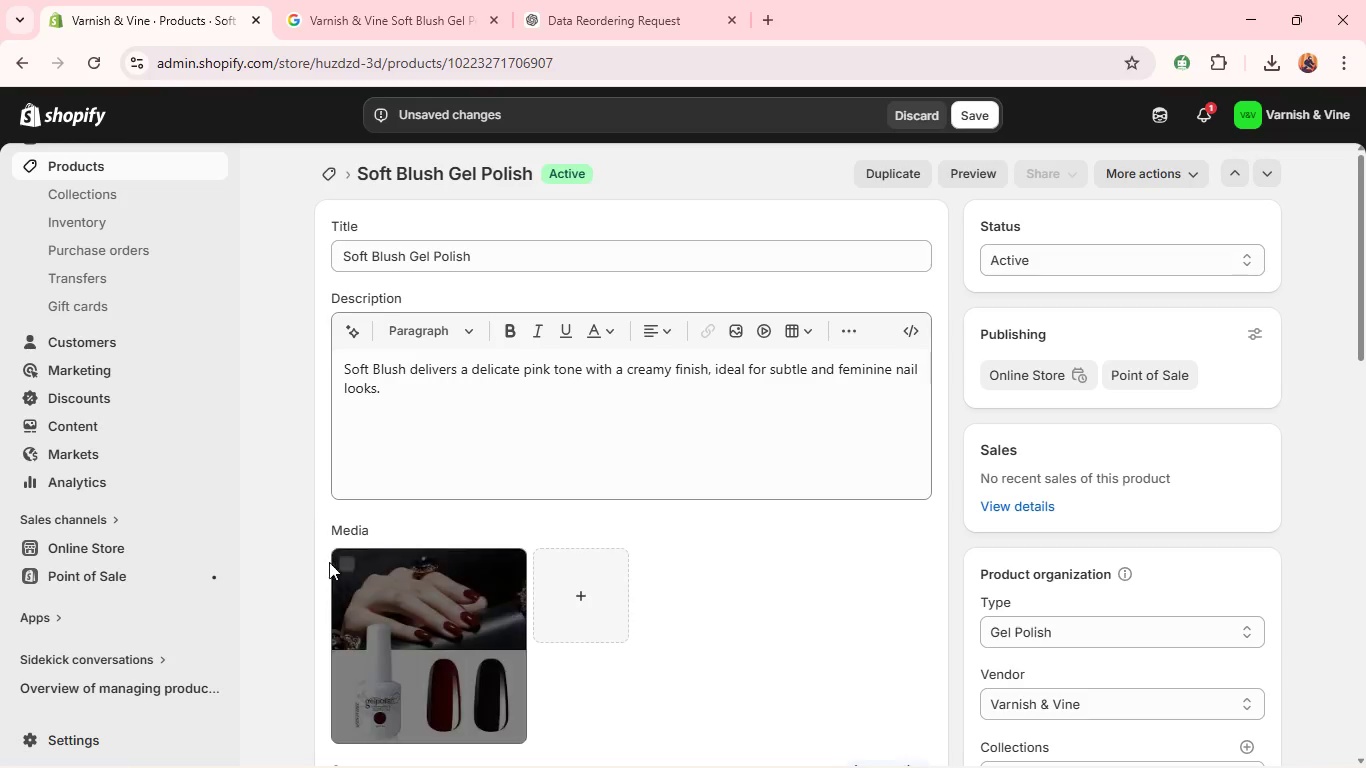 
left_click([340, 564])
 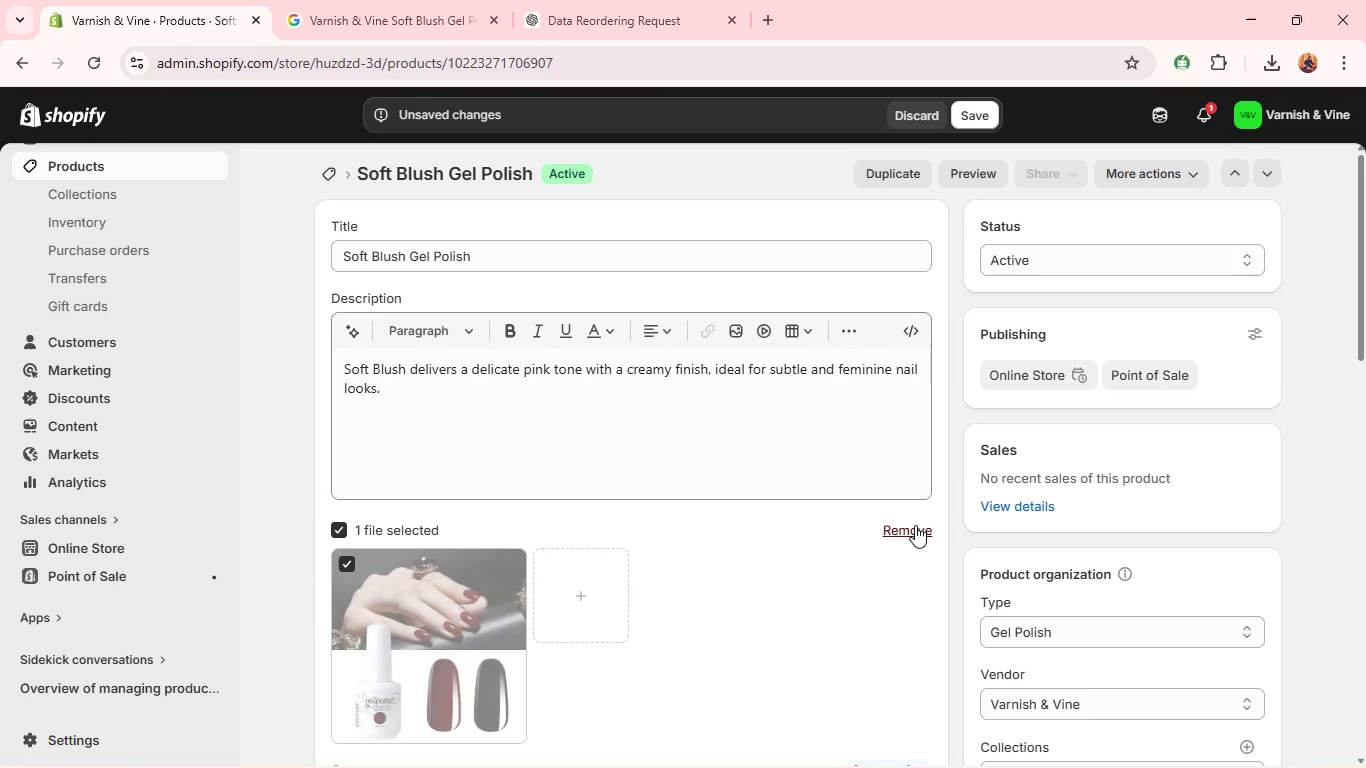 
left_click([915, 527])
 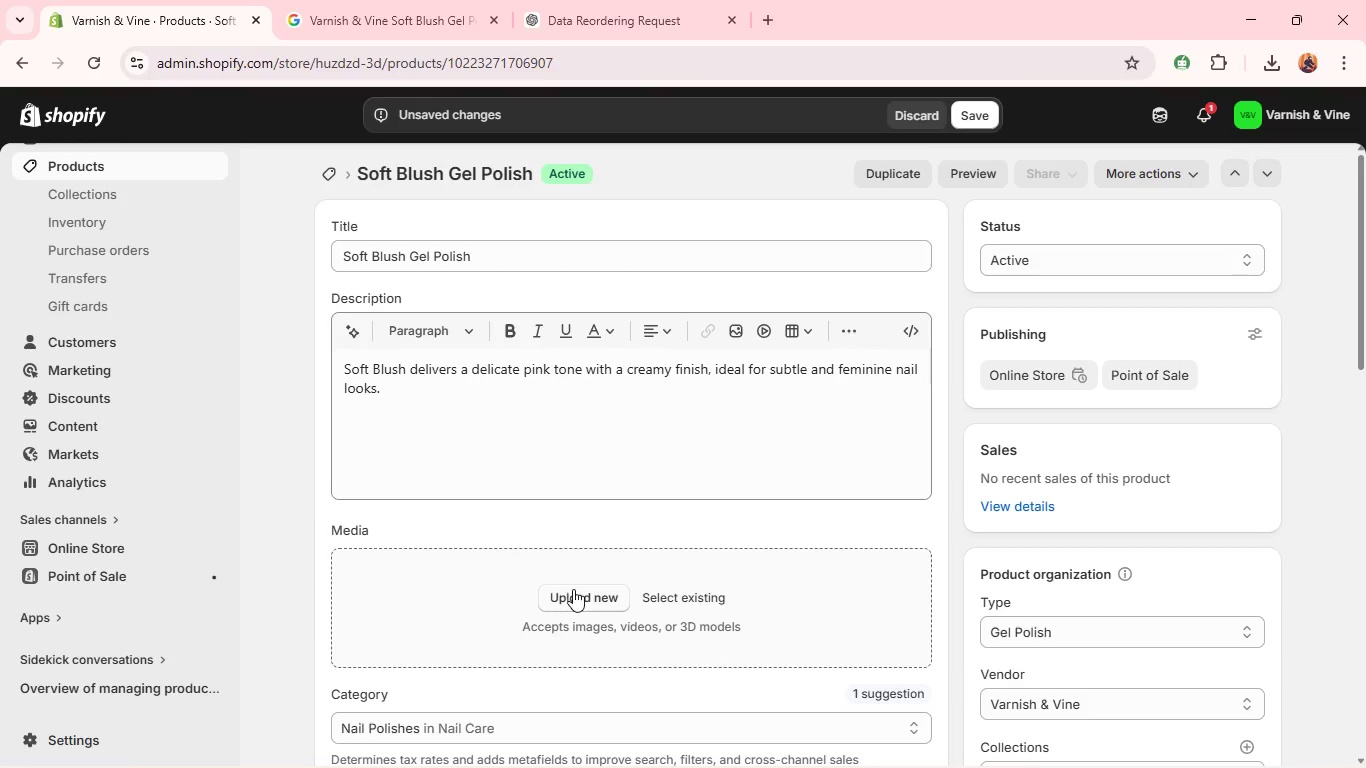 
left_click([582, 591])
 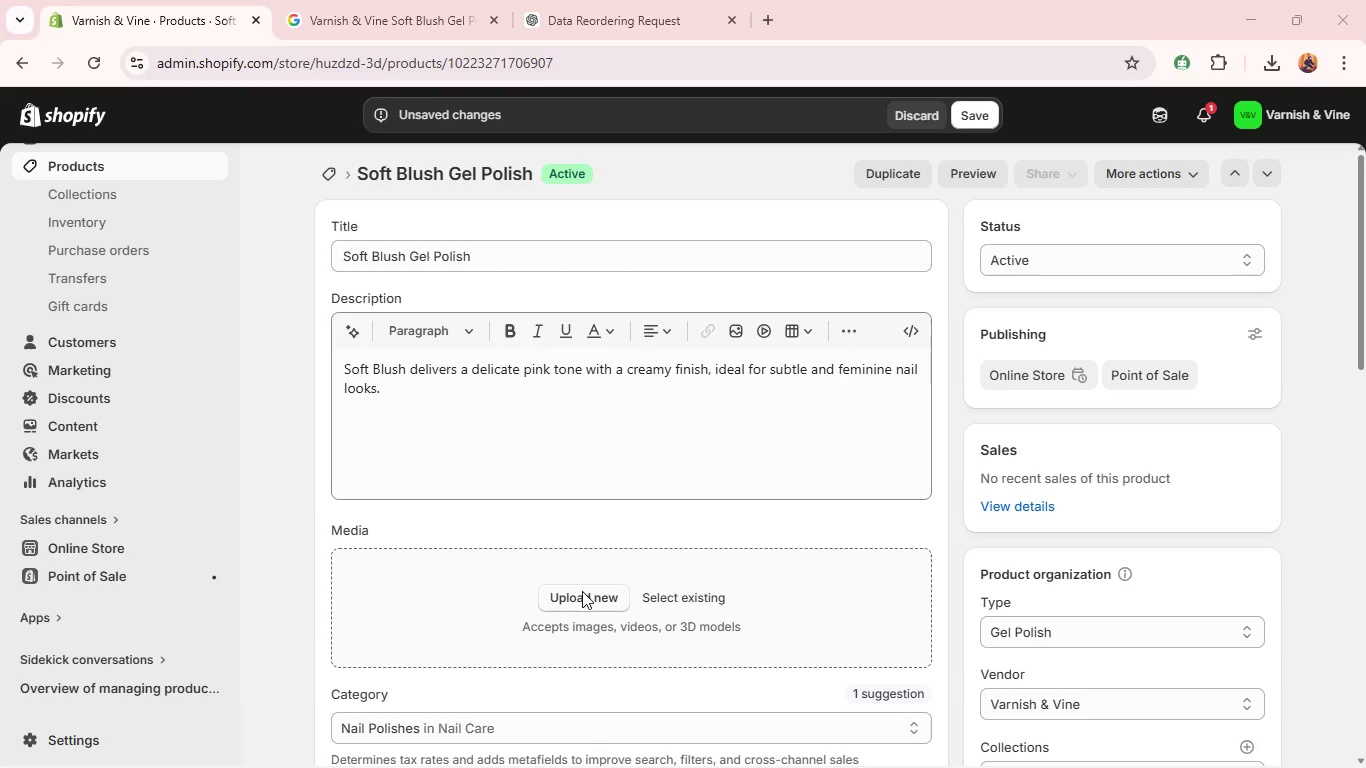 
left_click_drag(start_coordinate=[586, 605], to_coordinate=[298, 330])
 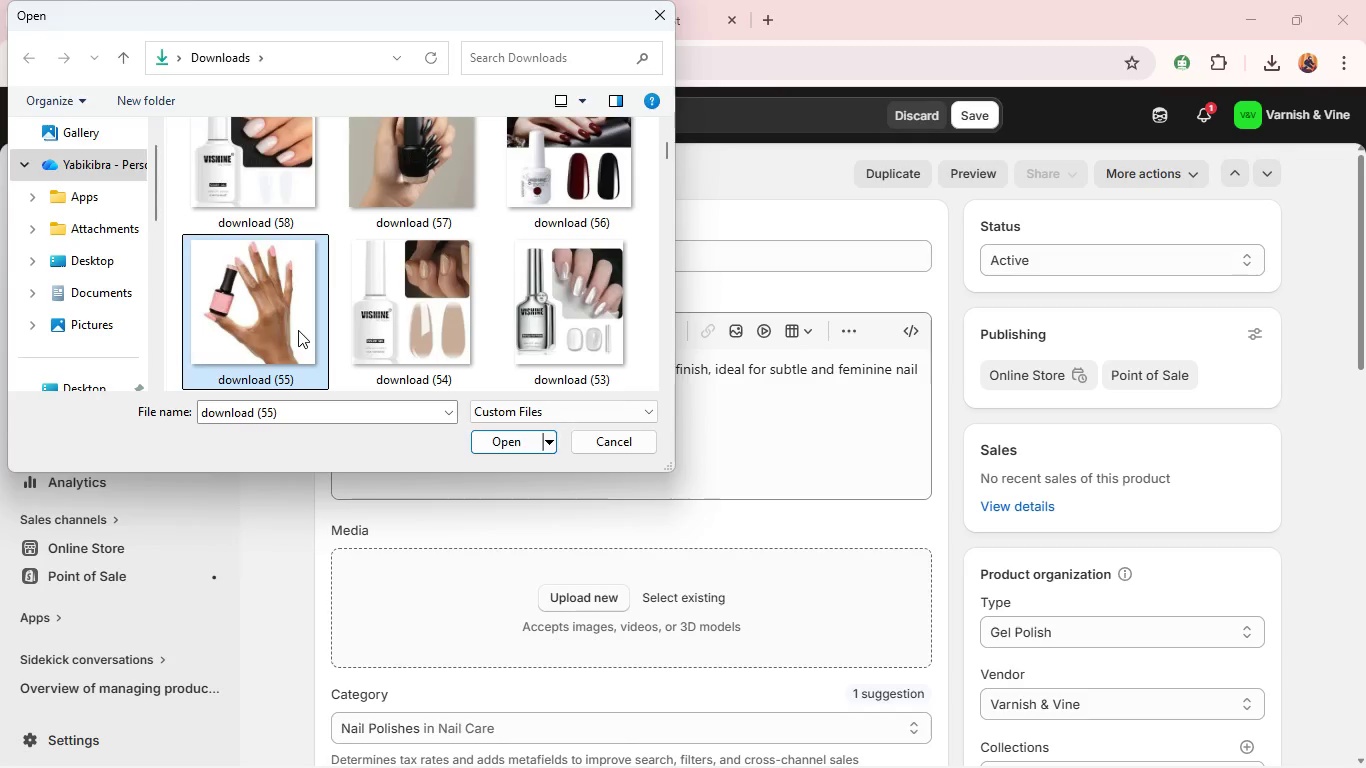 
scroll: coordinate [503, 333], scroll_direction: none, amount: 0.0
 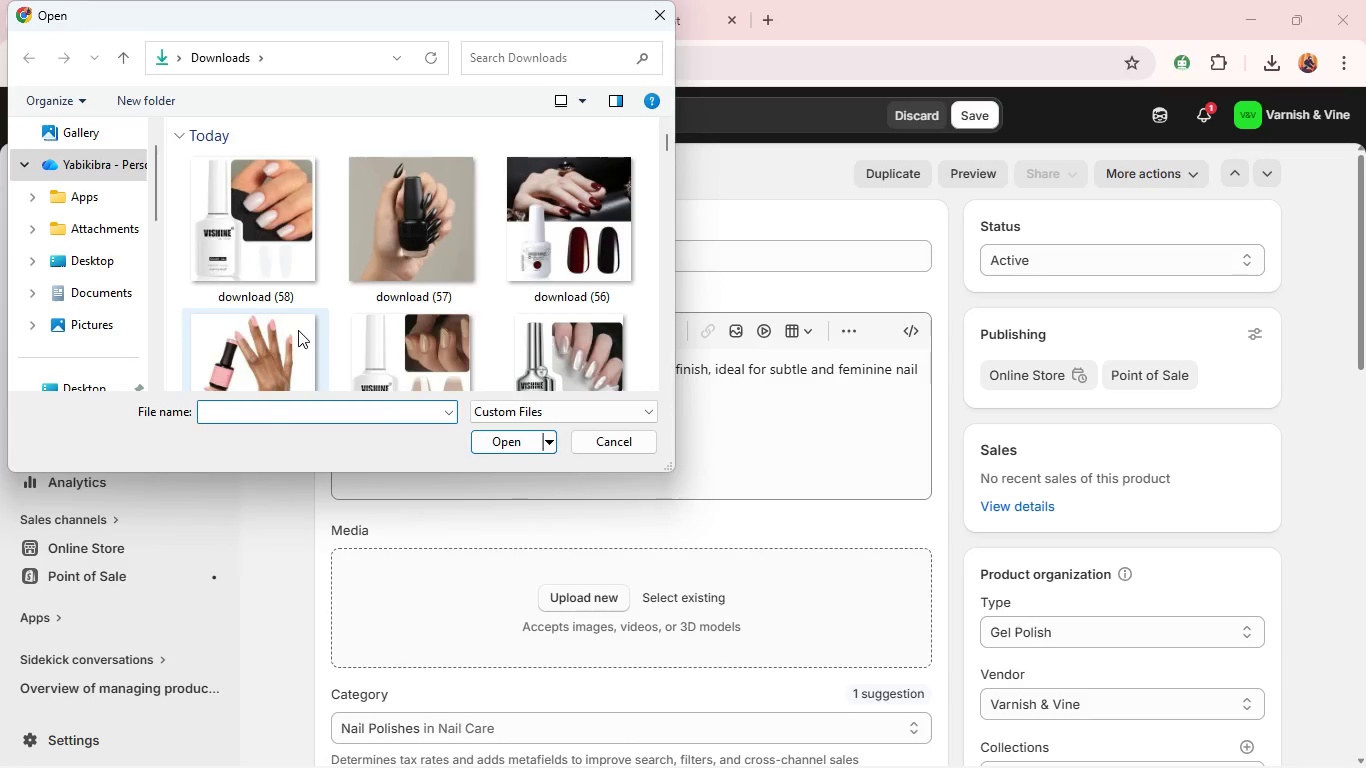 
left_click([298, 330])
 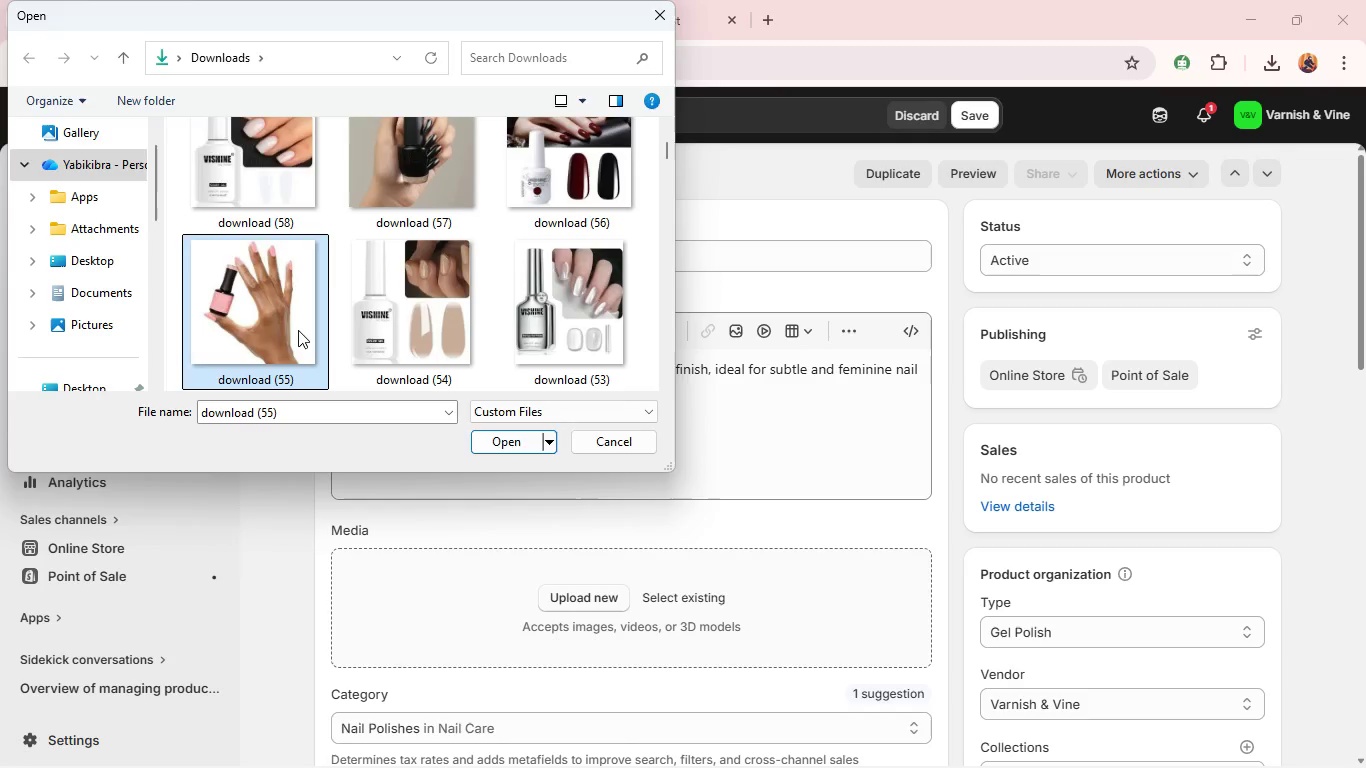 
key(Enter)
 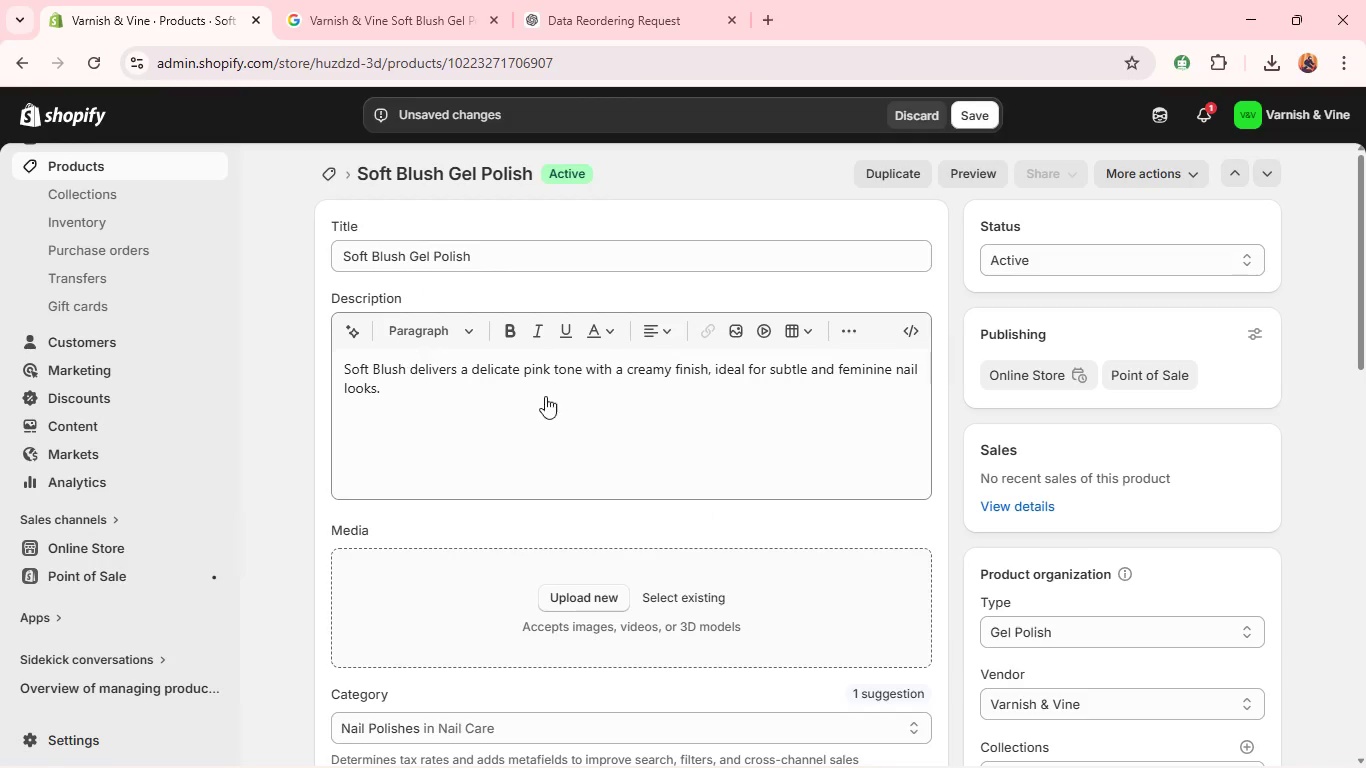 
mouse_move([599, 541])
 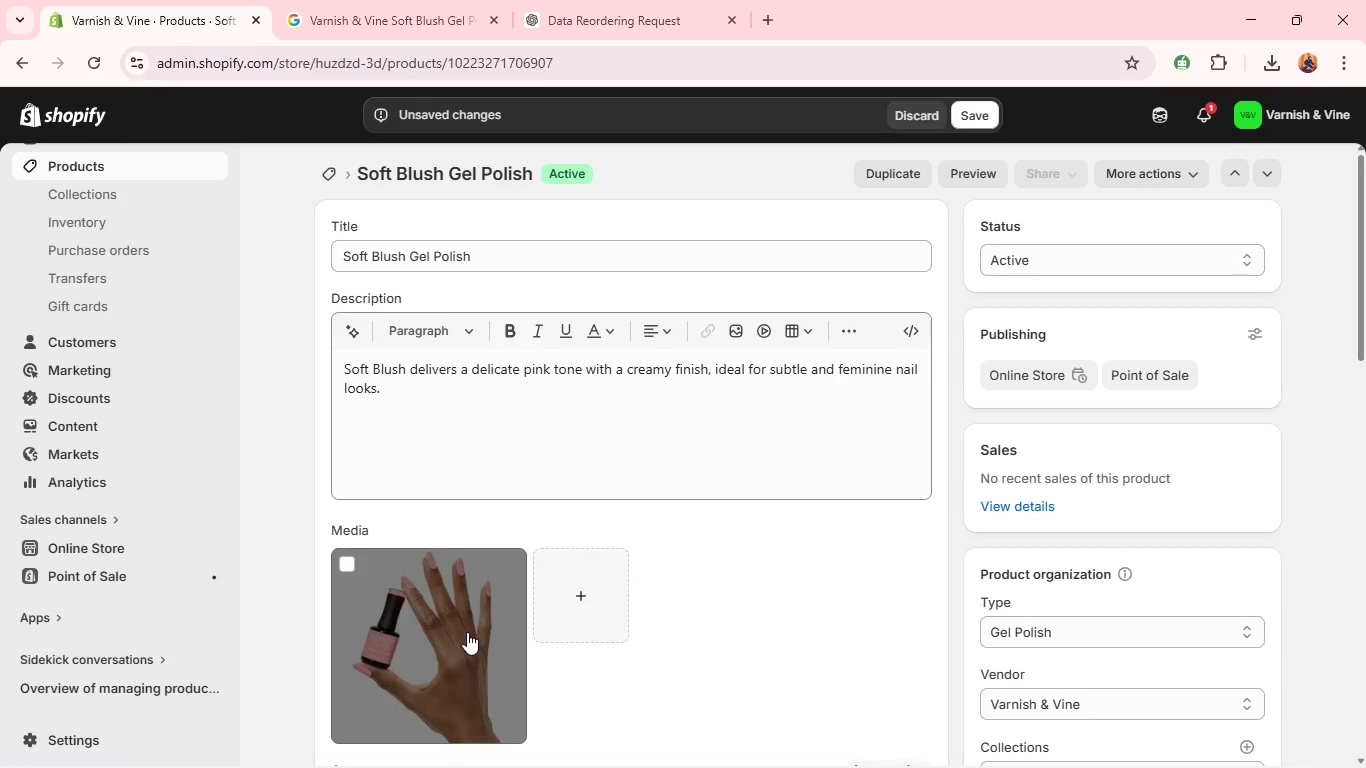 
left_click([467, 632])
 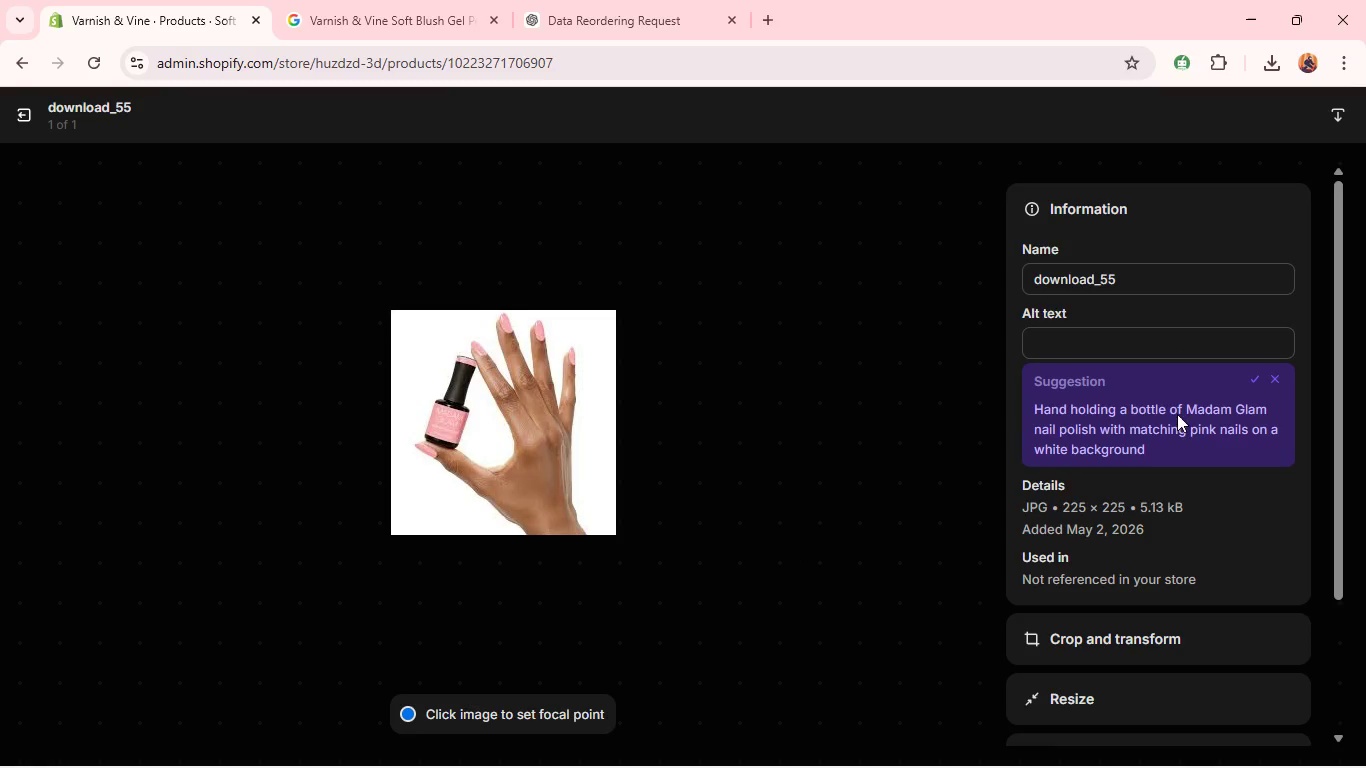 
left_click([1092, 348])
 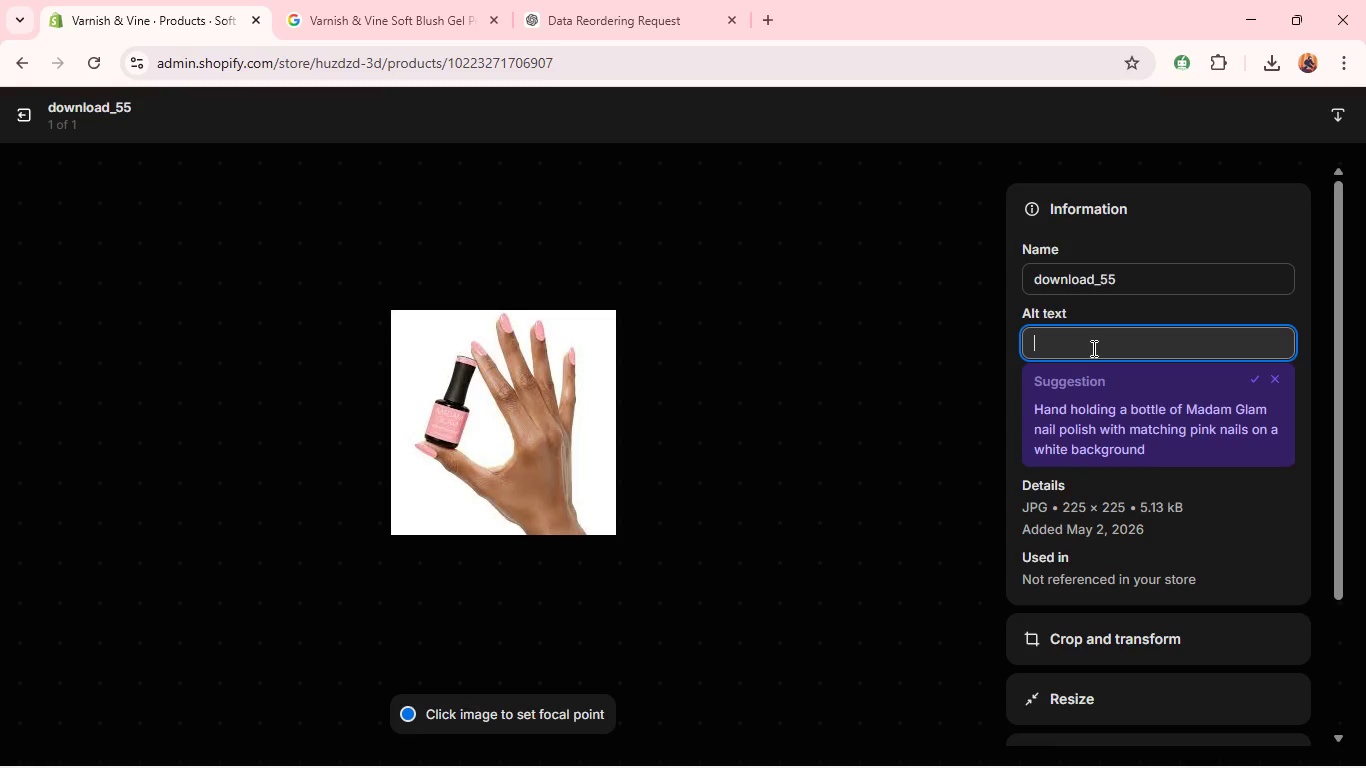 
type(Varnish & Vine Soft Blush Gel Polish - delicate pink shade)
 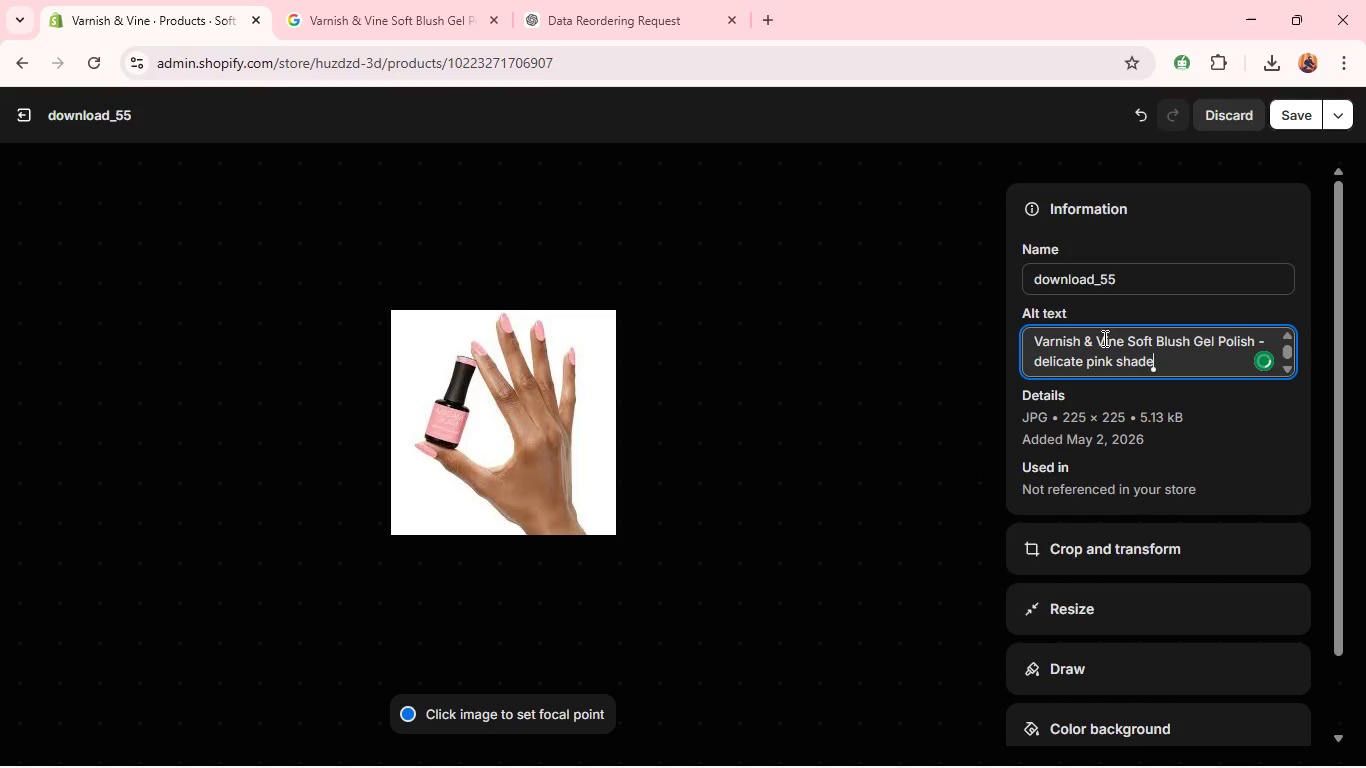 
left_click([1133, 545])
 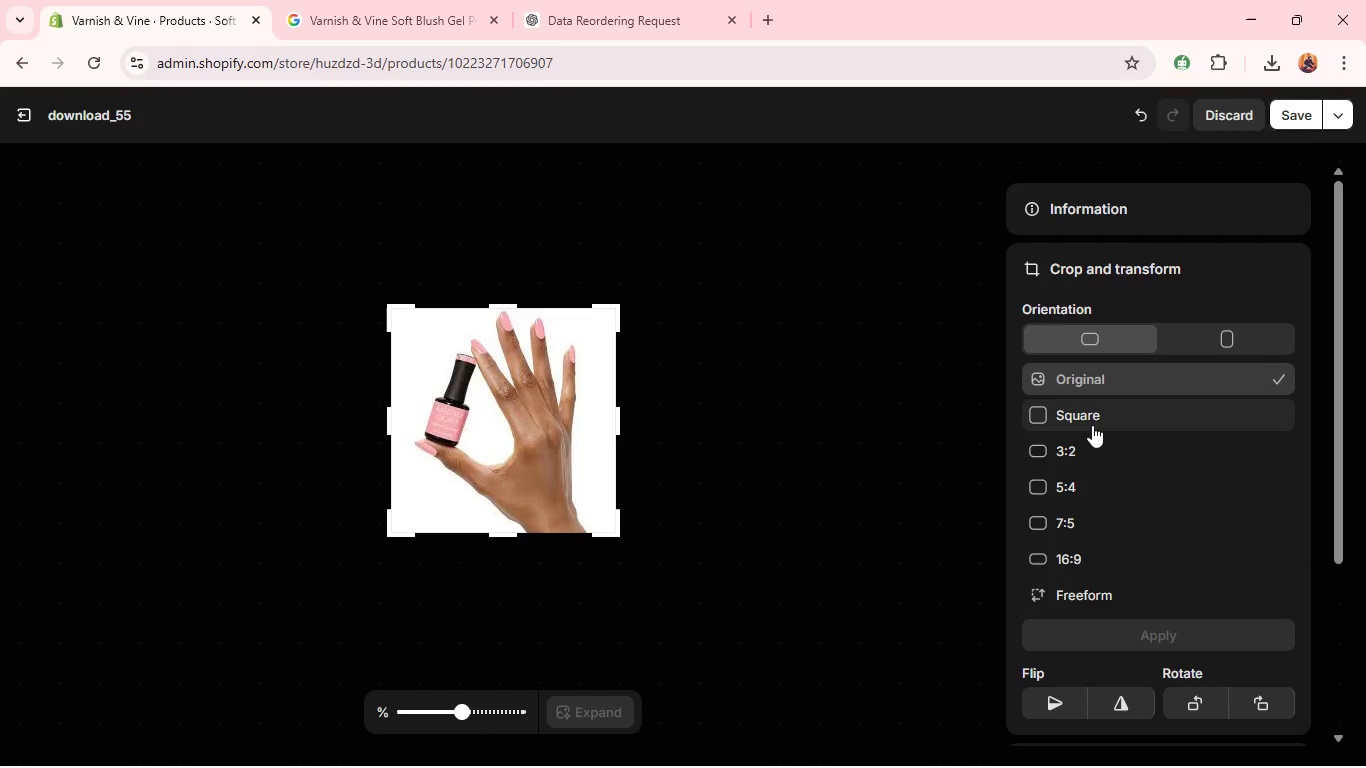 
left_click([1088, 417])
 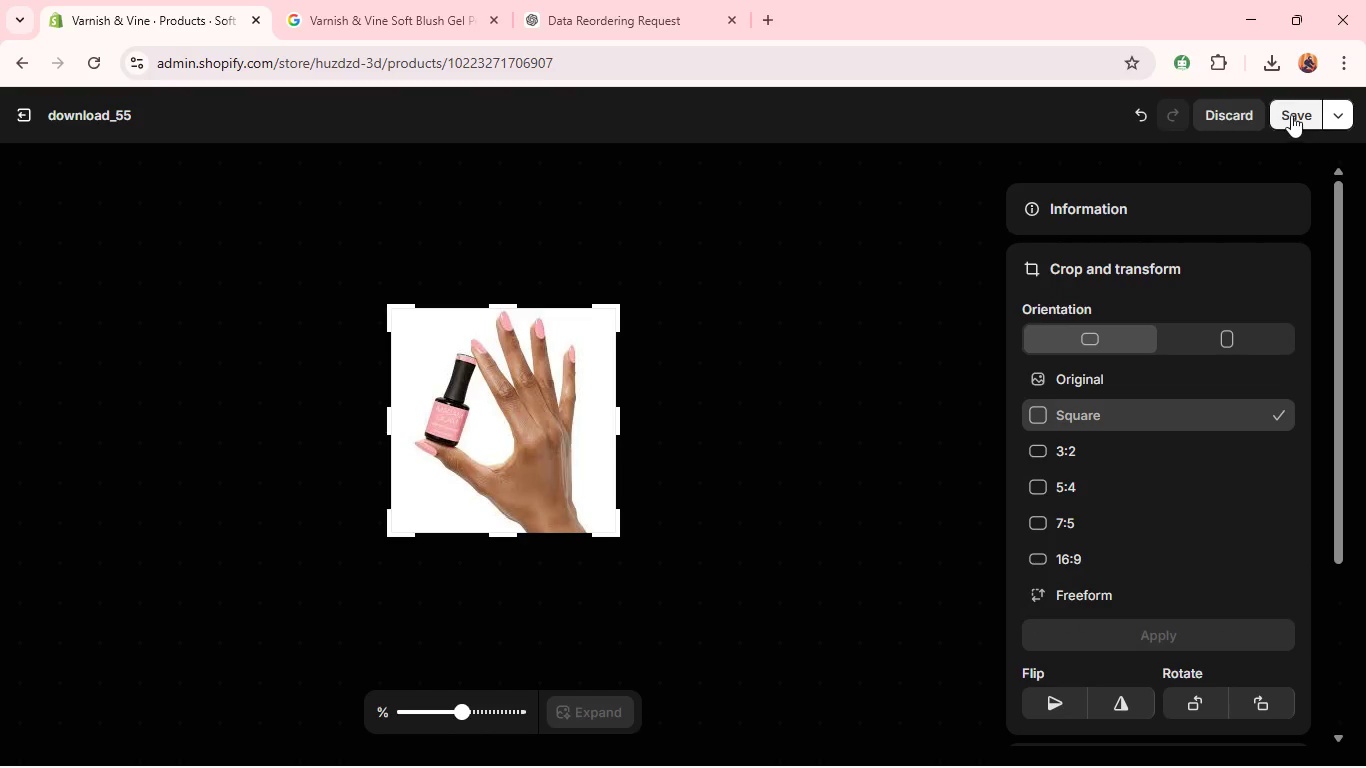 
left_click([1291, 116])
 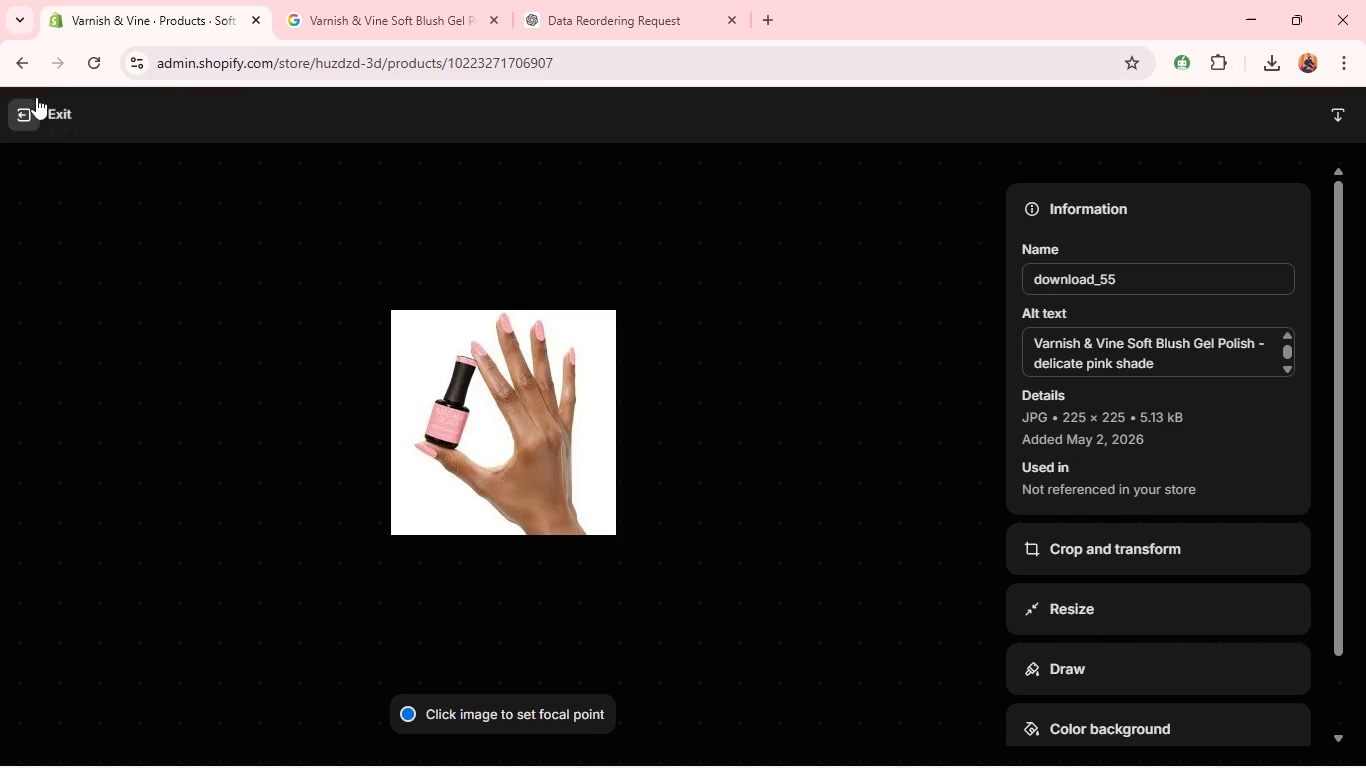 
left_click([23, 110])
 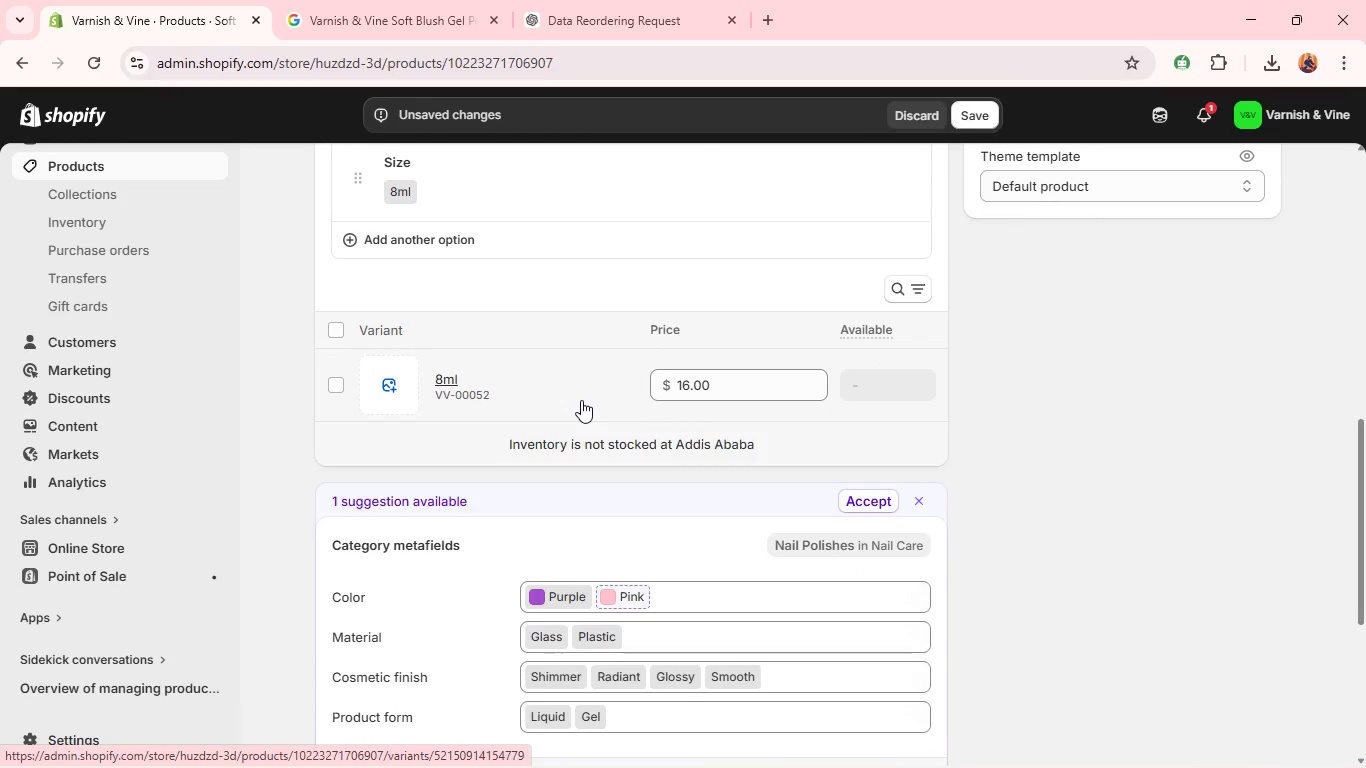 
wait(6.83)
 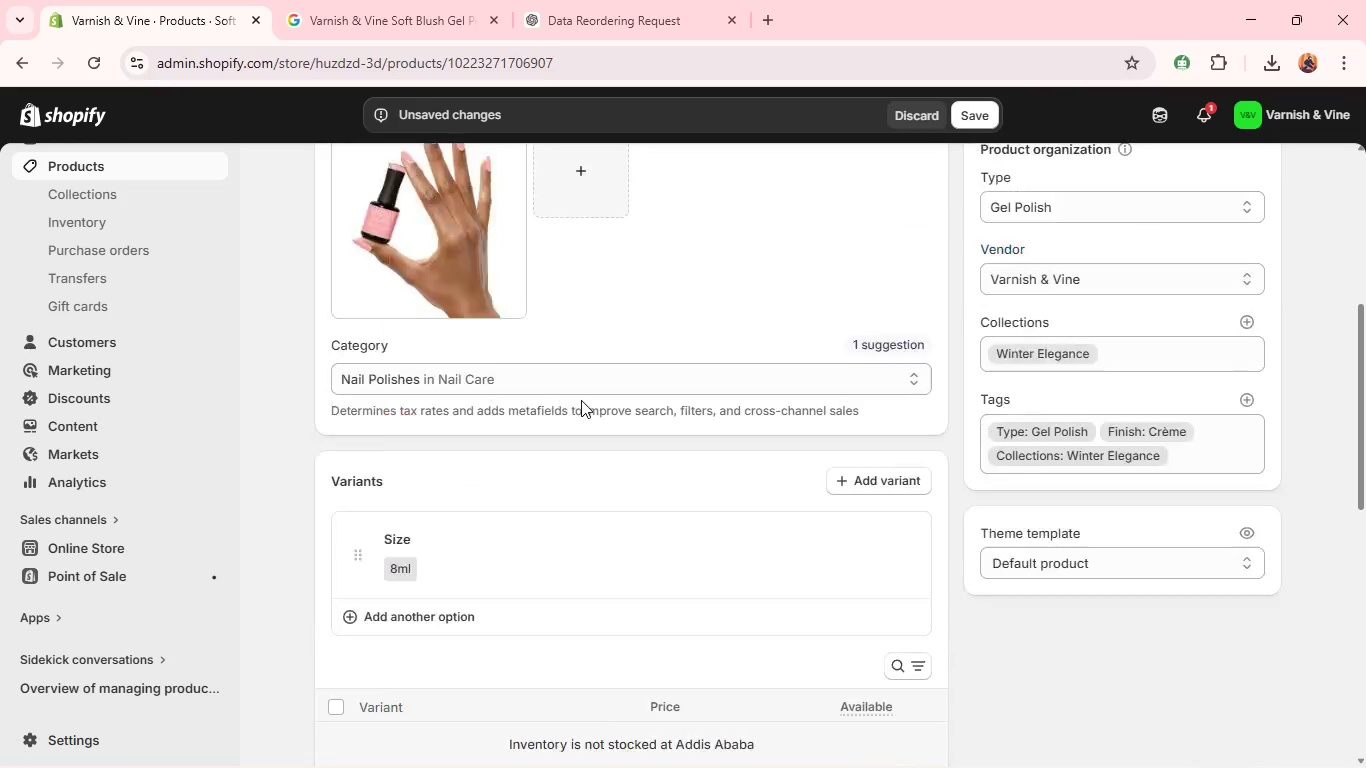 
left_click([575, 457])
 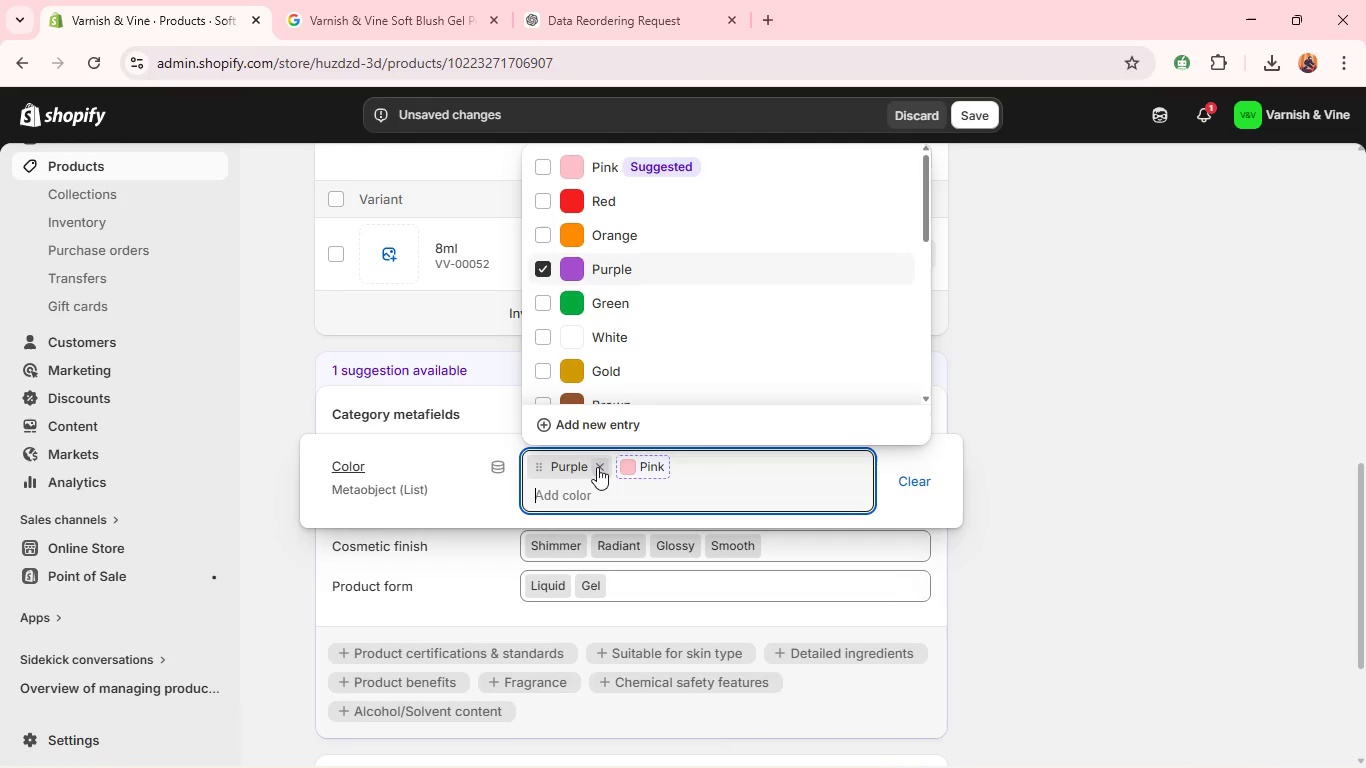 
left_click([598, 467])
 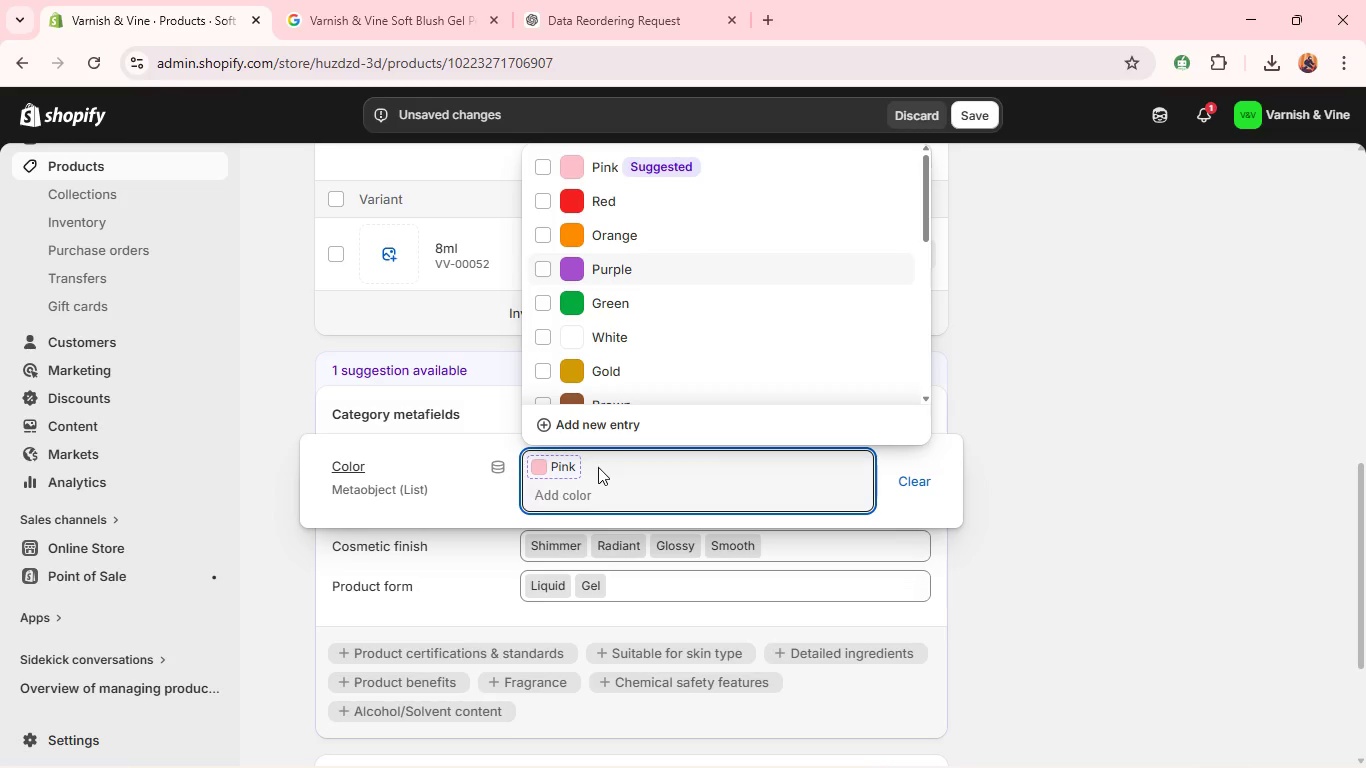 
left_click([962, 503])
 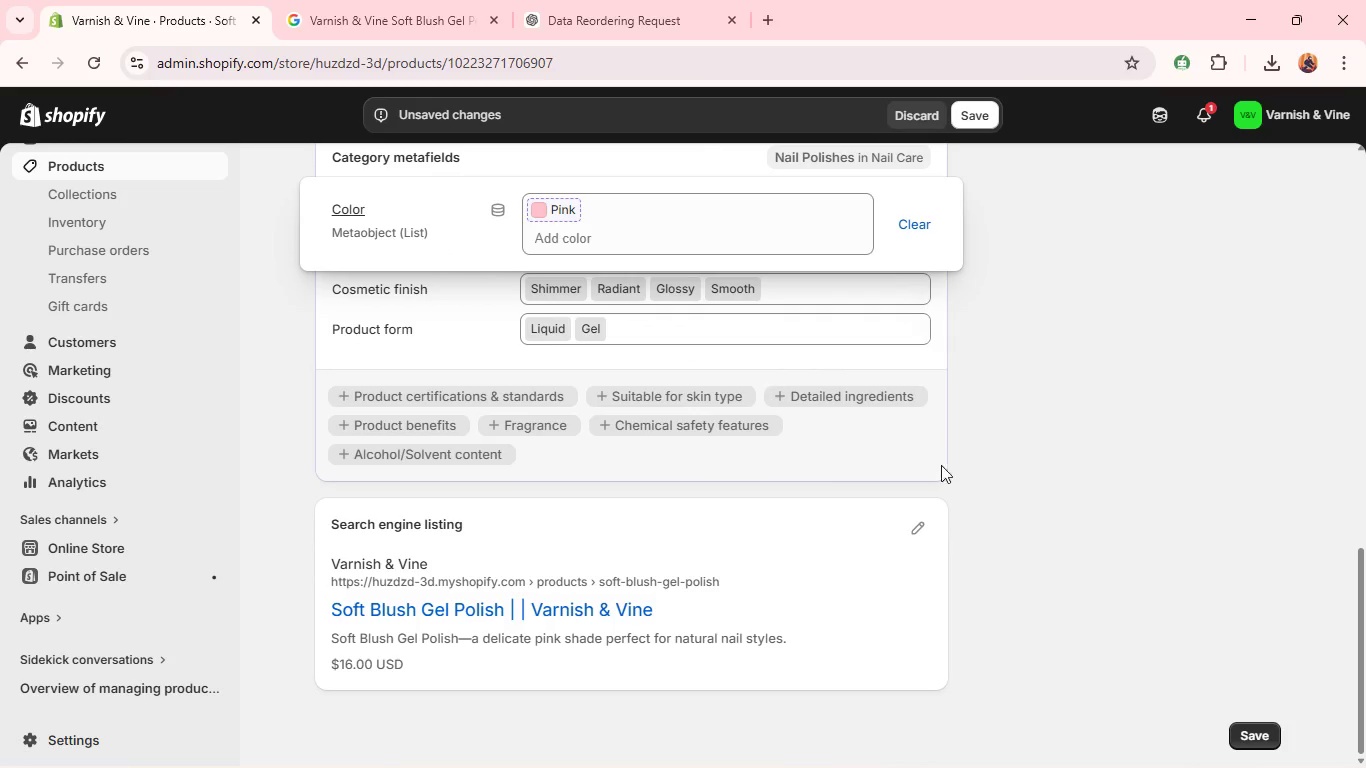 
left_click([915, 518])
 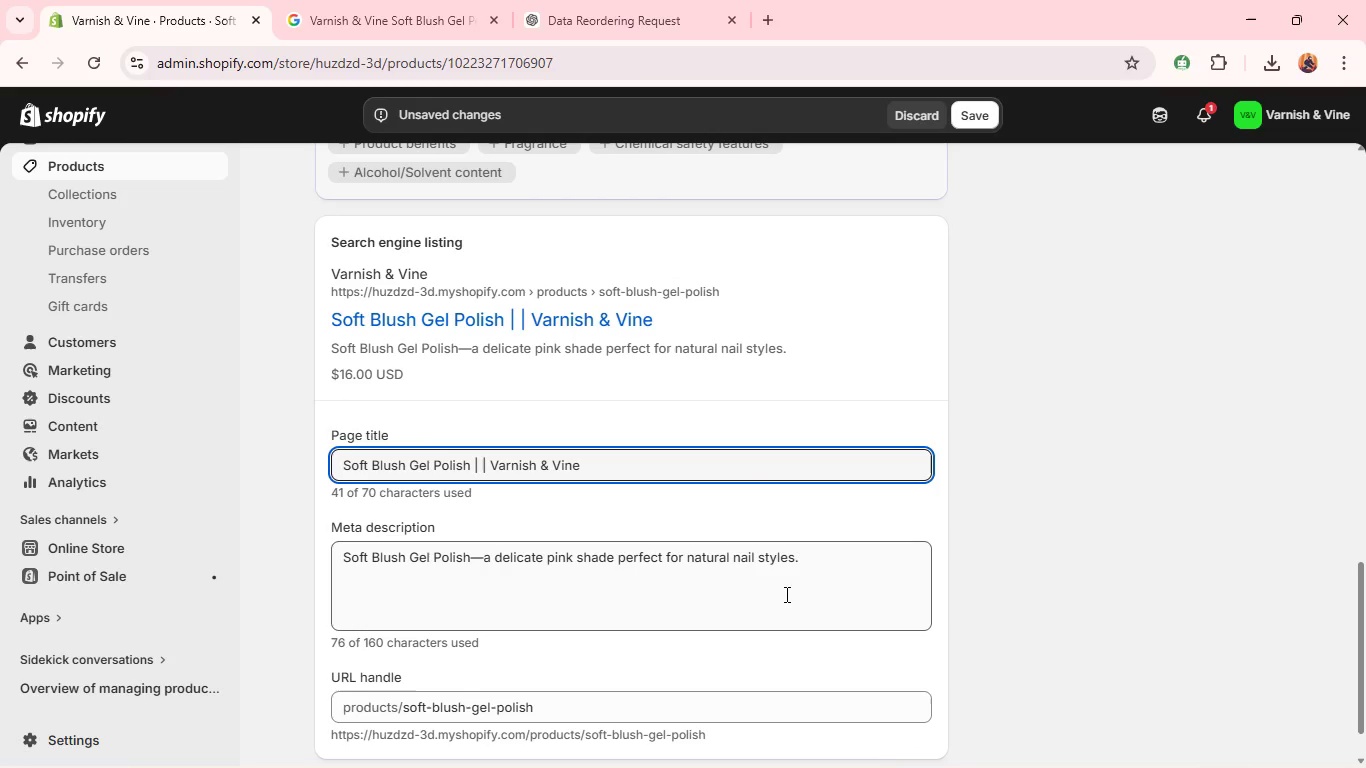 
wait(7.09)
 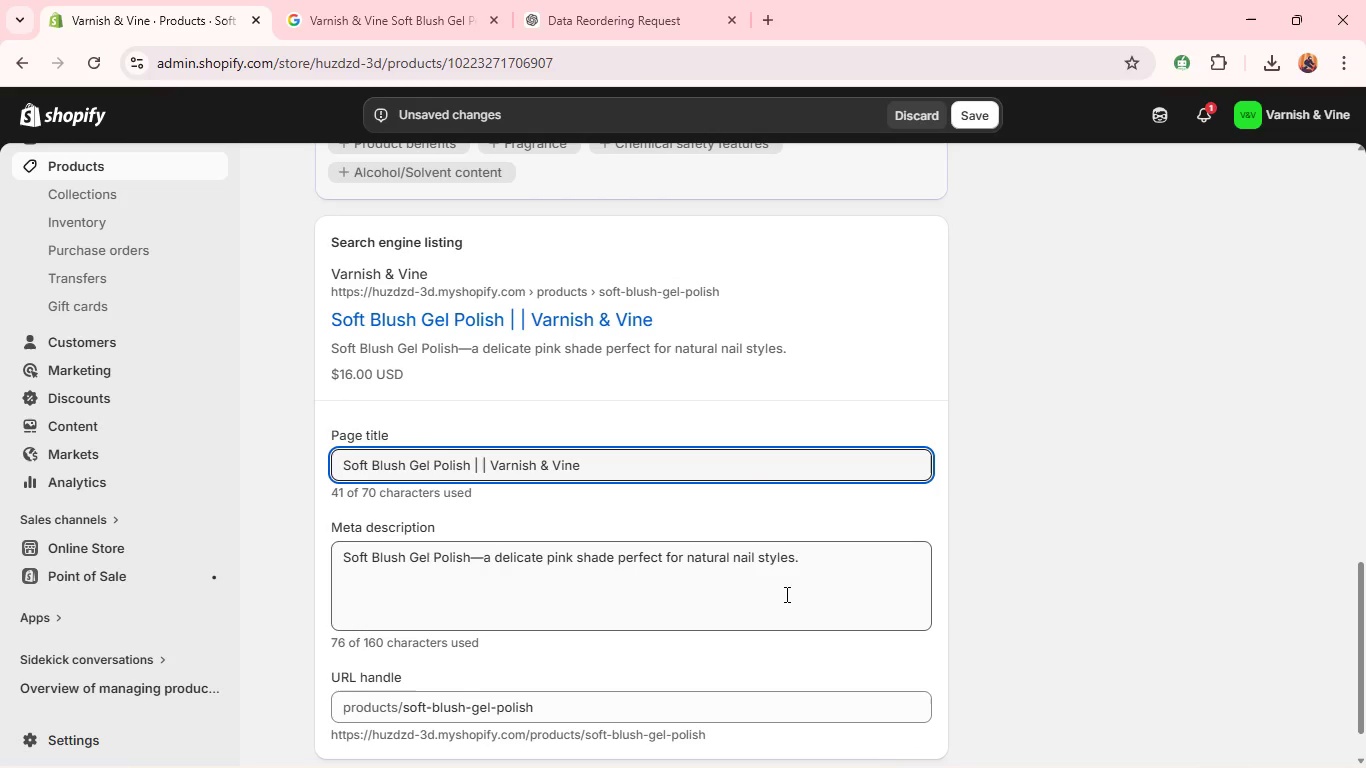 
left_click([488, 460])
 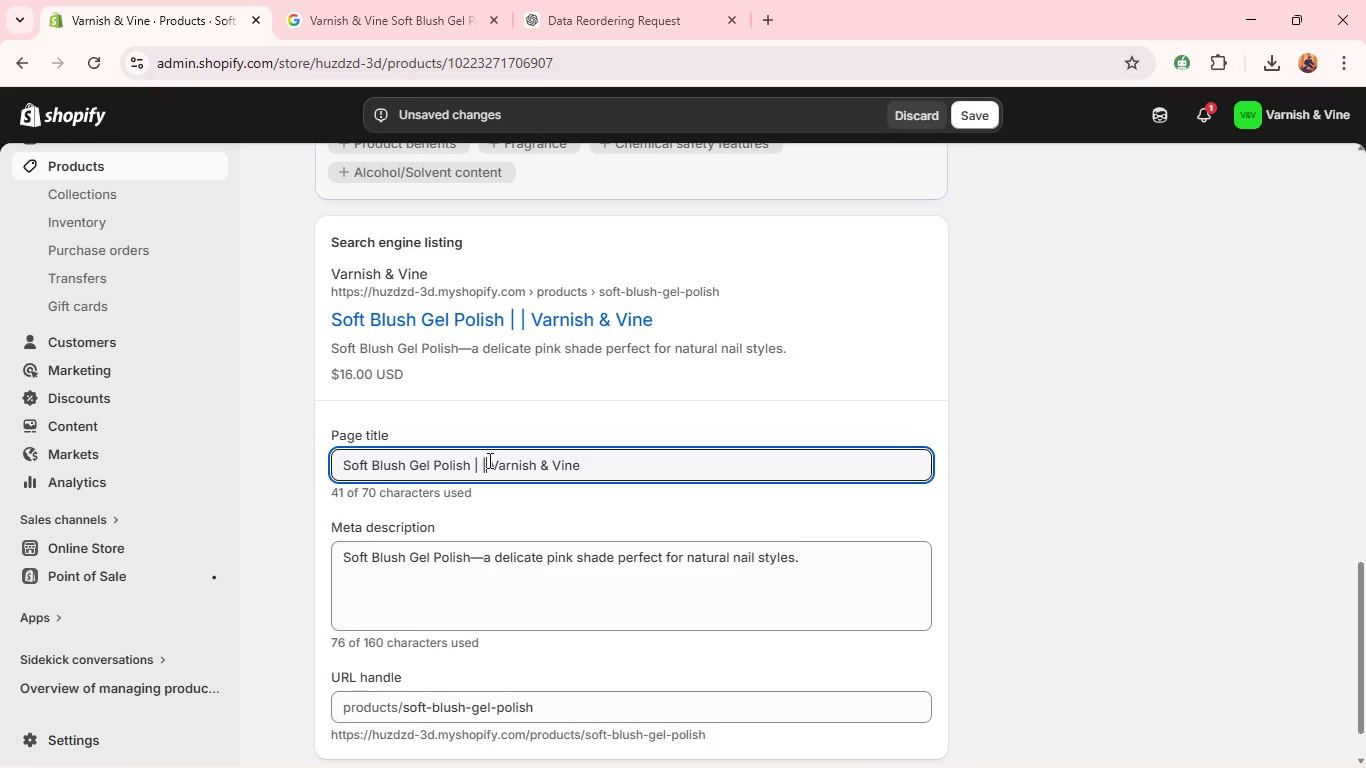 
key(Backspace)
 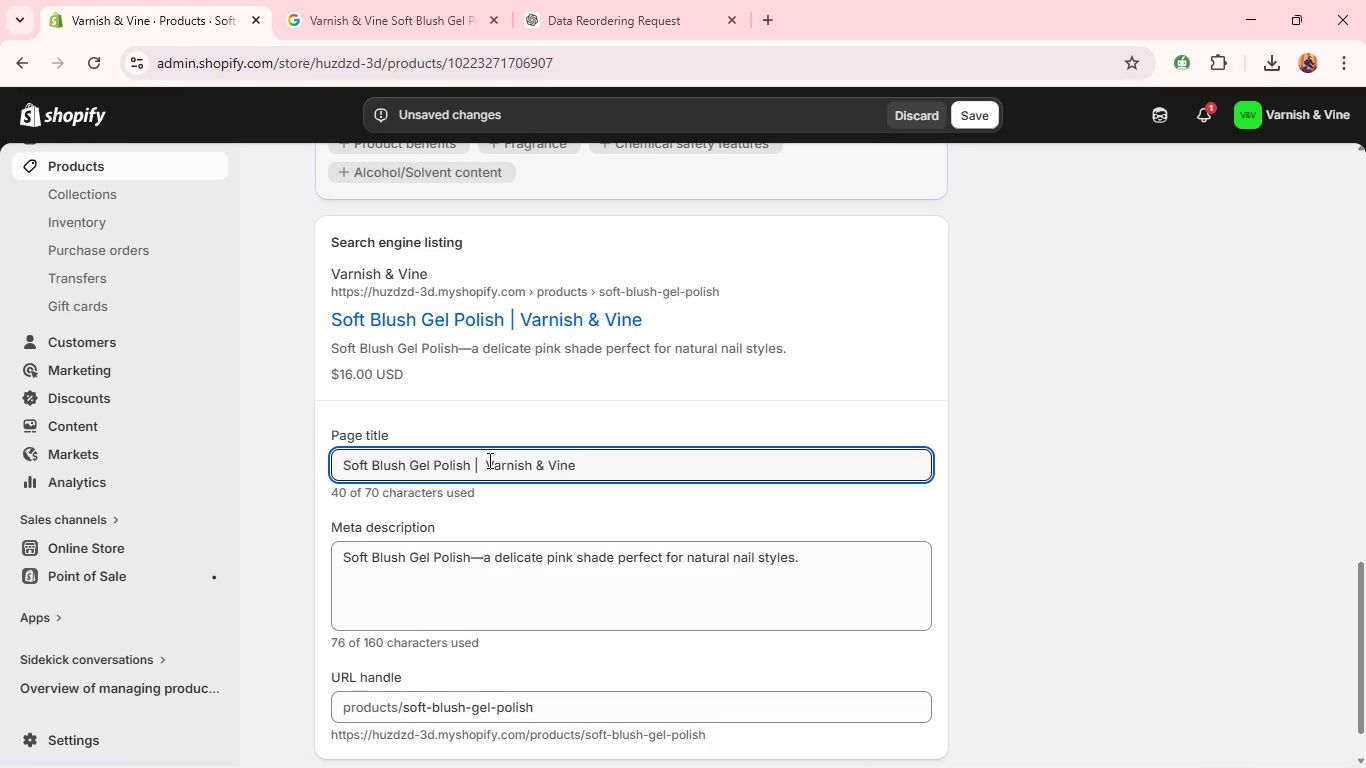 
key(Backspace)
 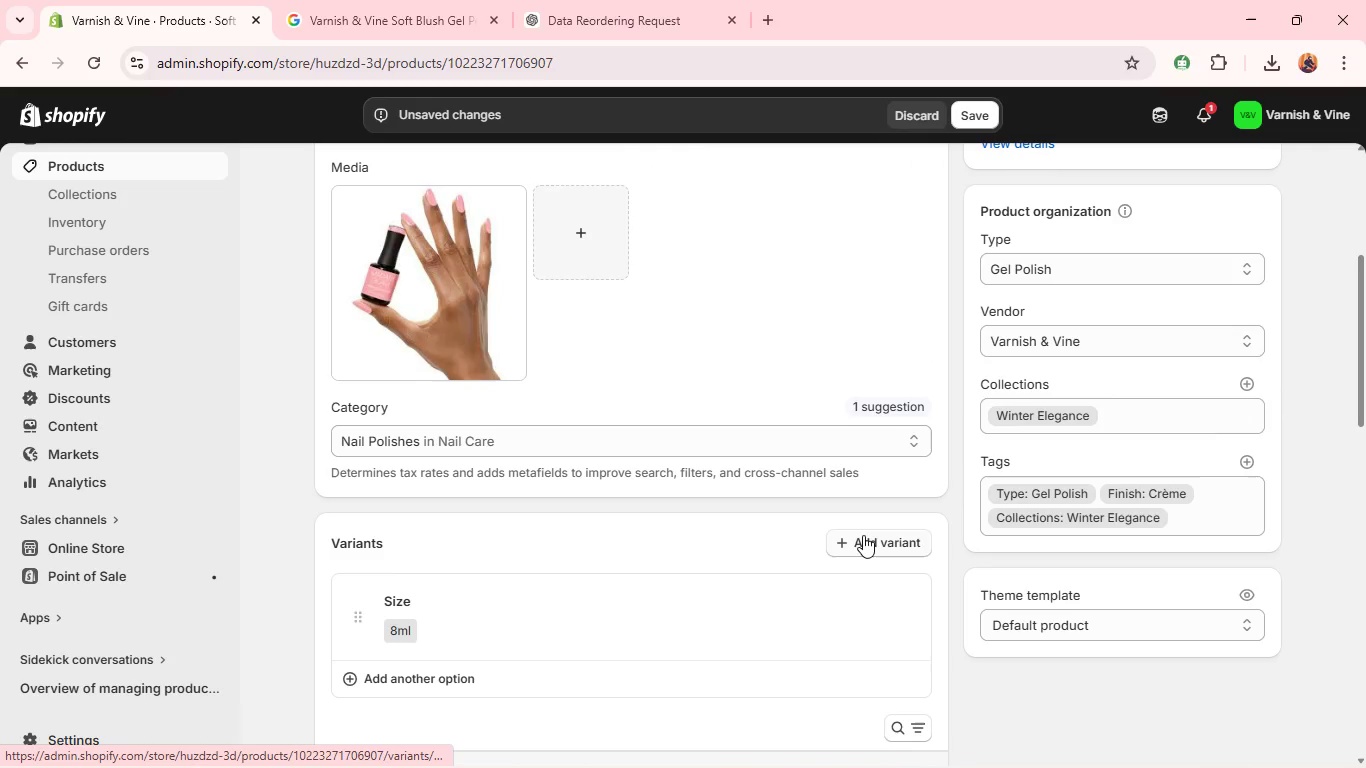 
wait(11.55)
 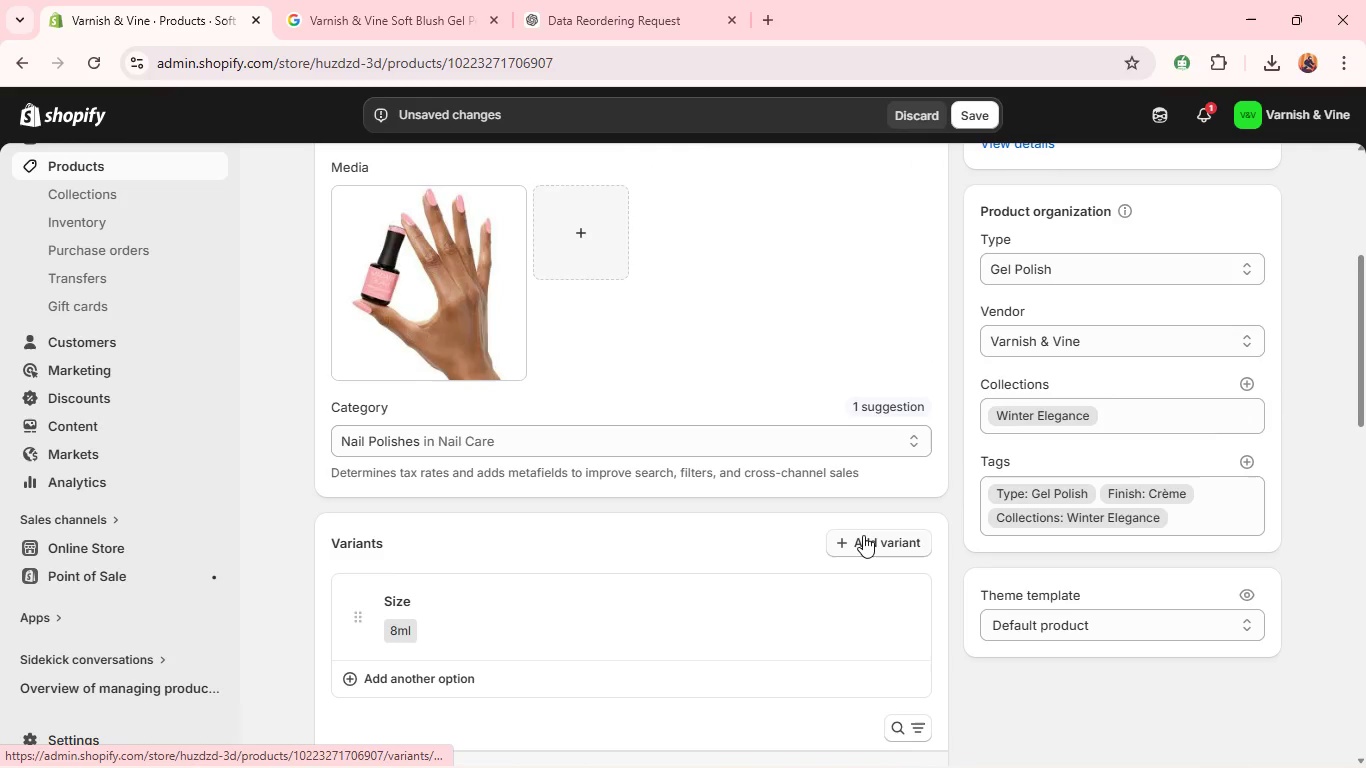 
left_click([980, 110])
 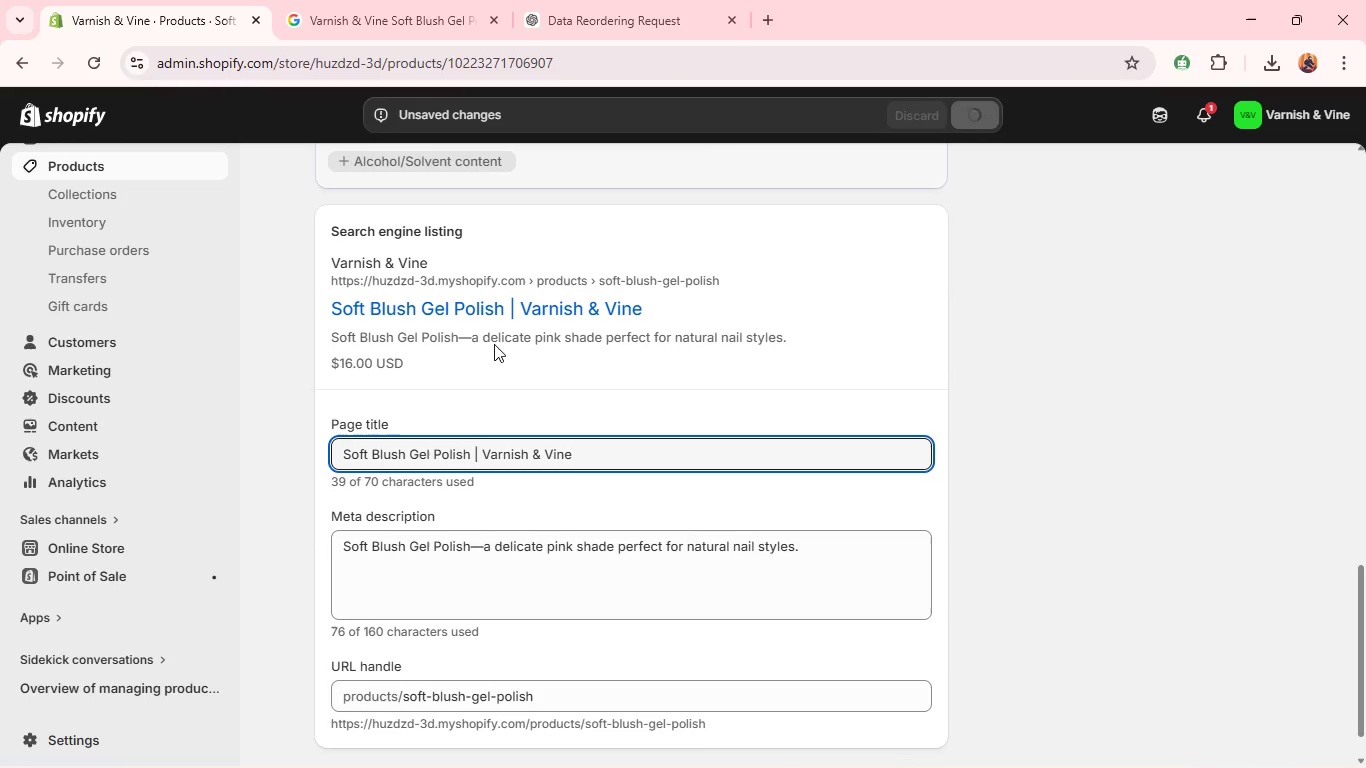 
wait(11.59)
 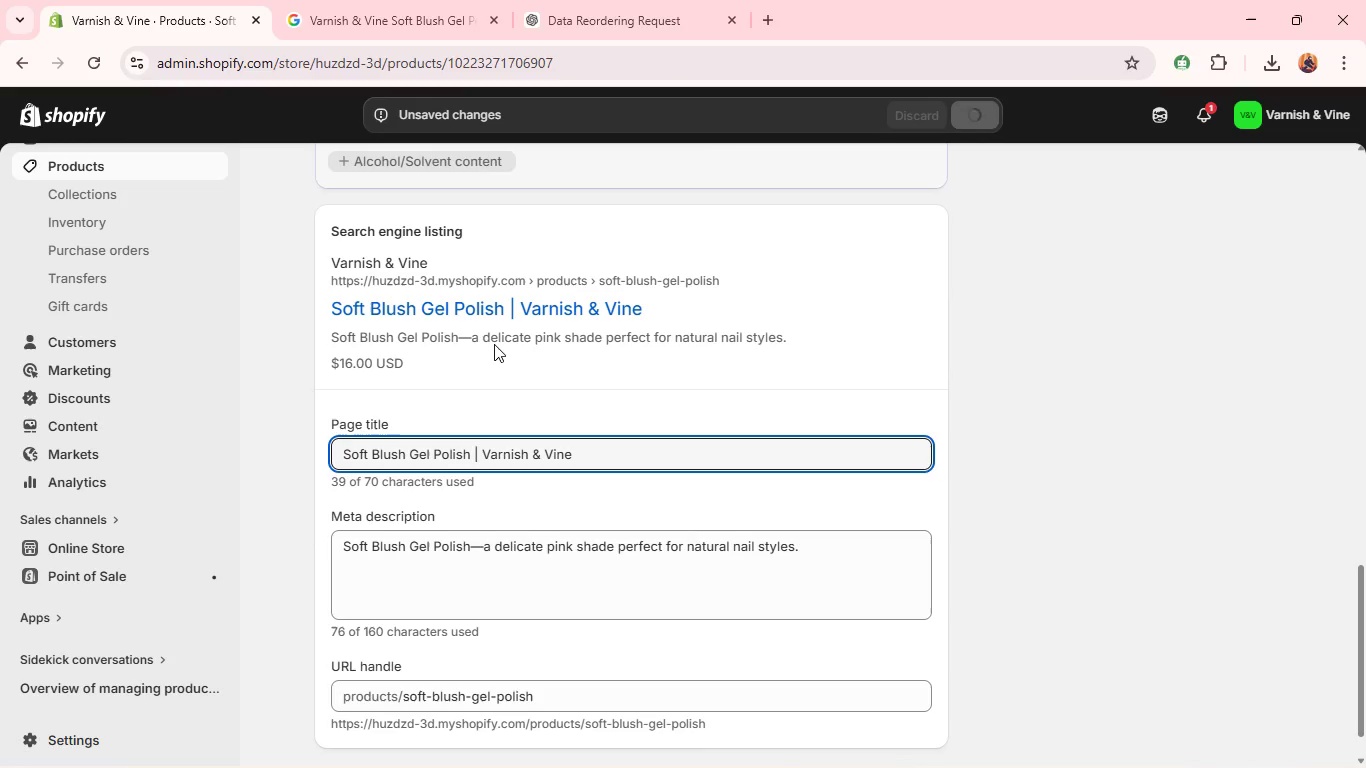 
left_click([341, 169])
 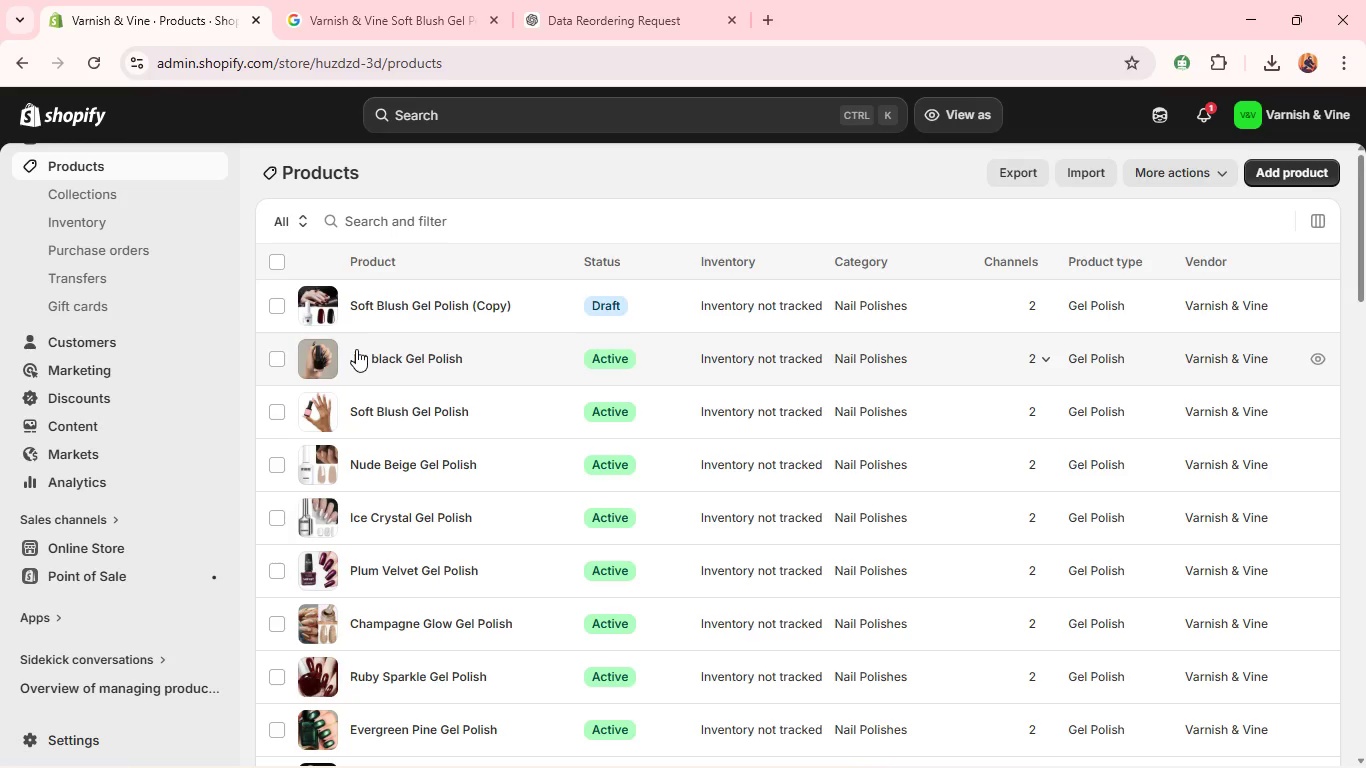 
wait(12.83)
 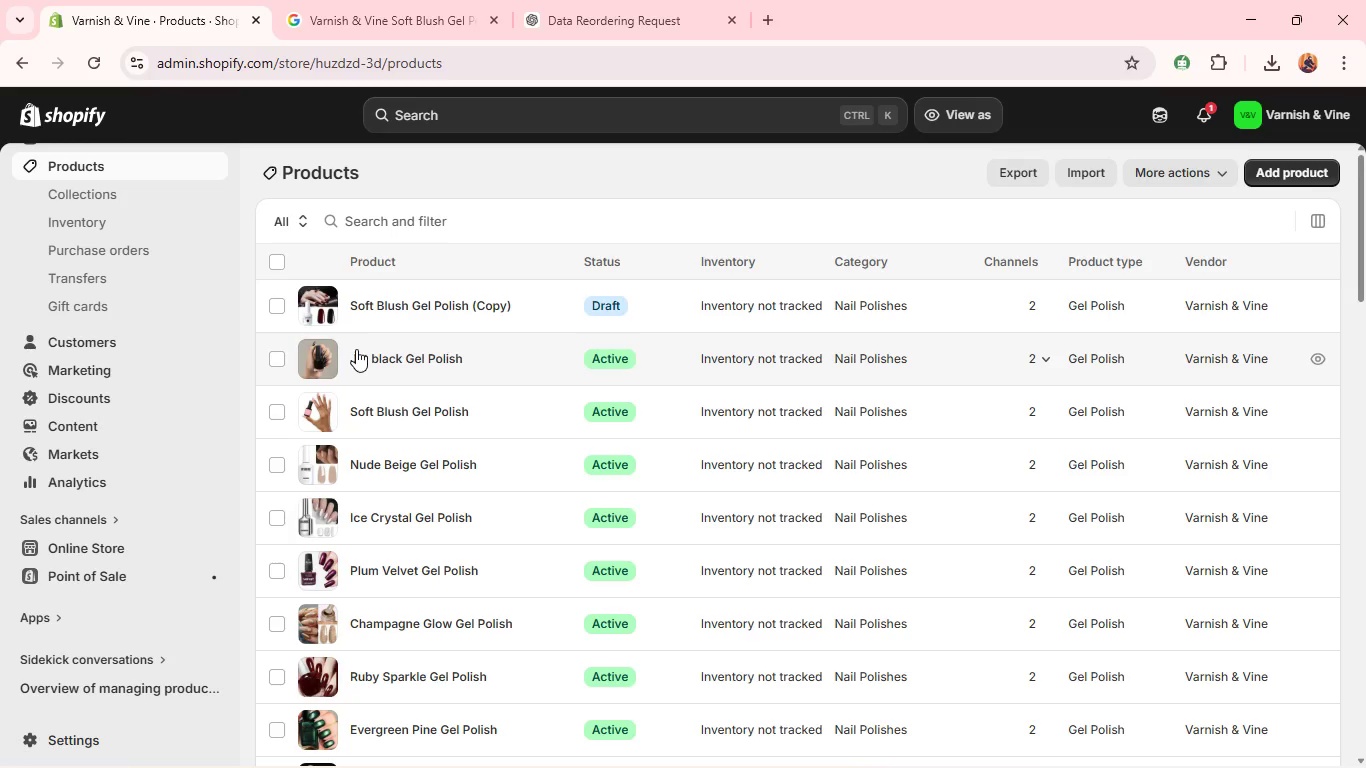 
left_click([367, 304])
 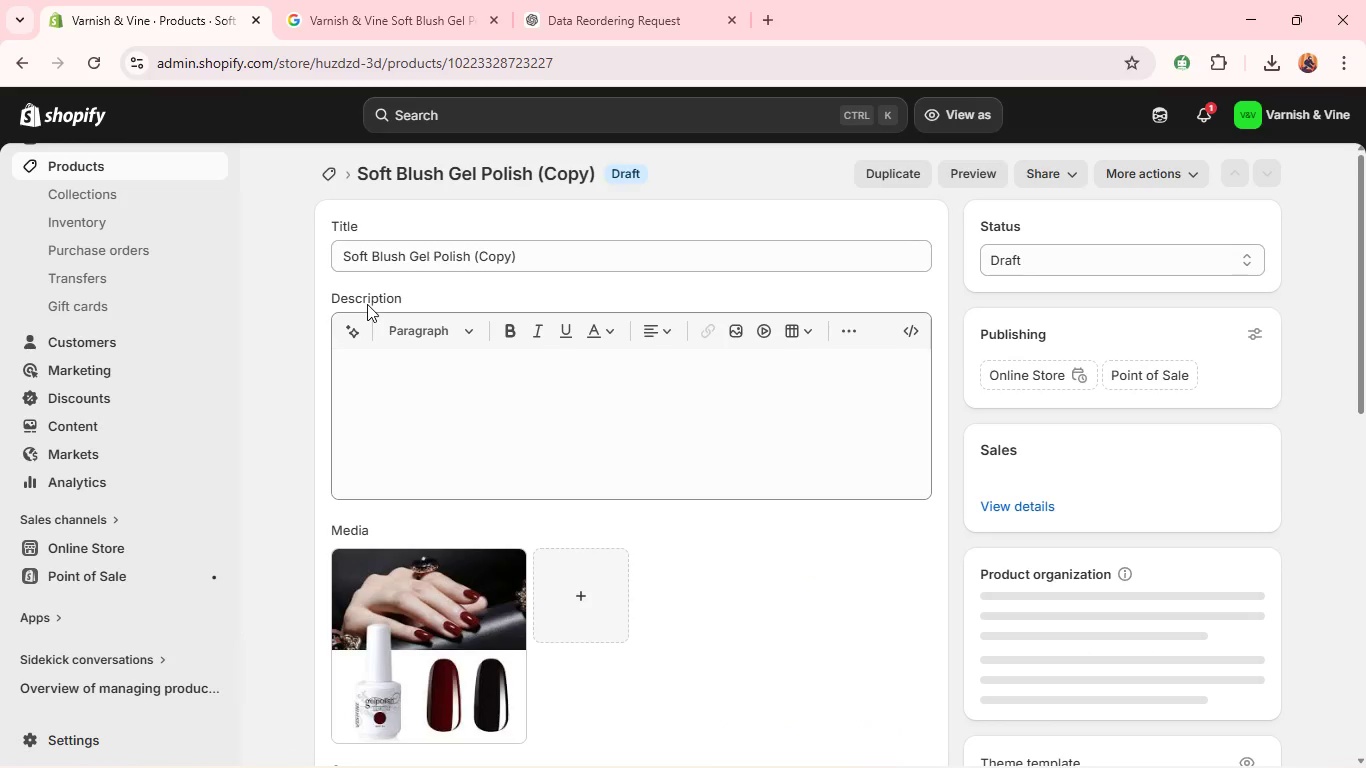 
double_click([456, 257])
 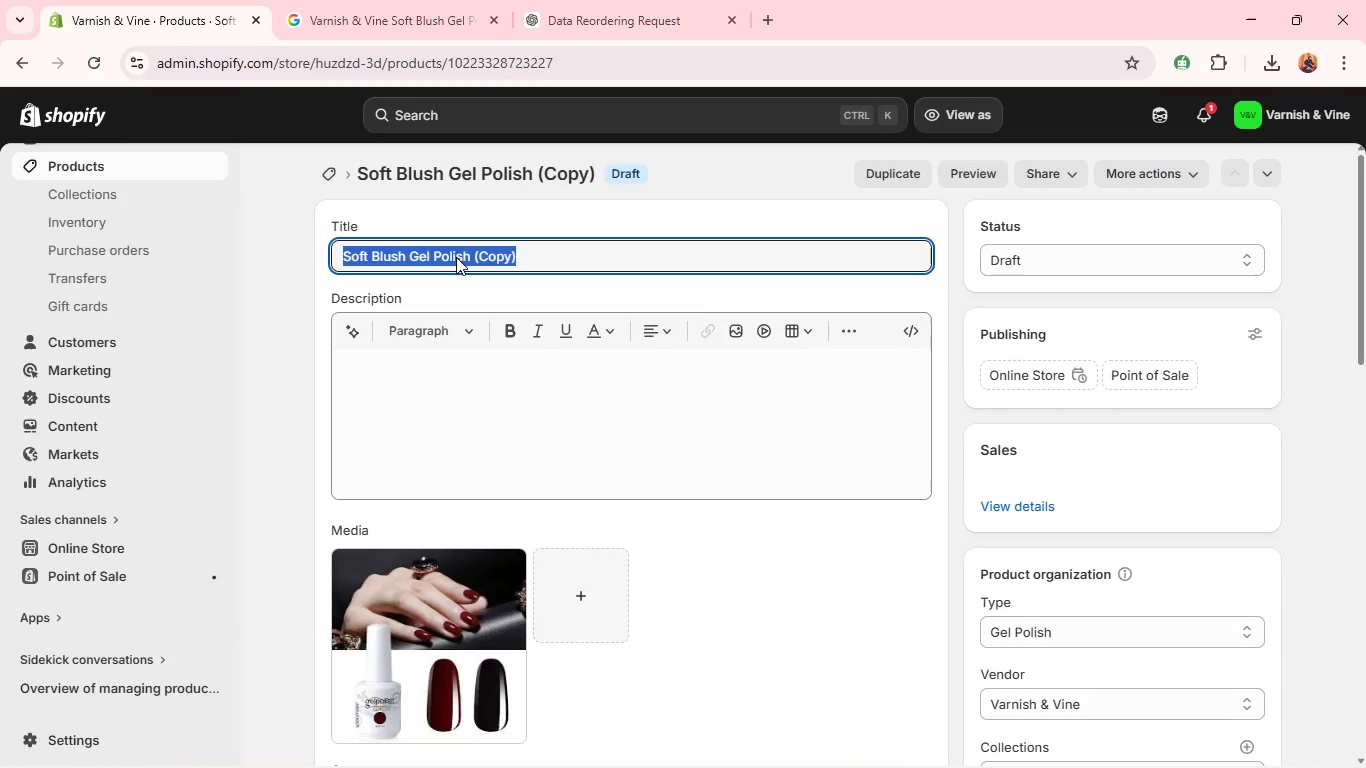 
triple_click([456, 257])
 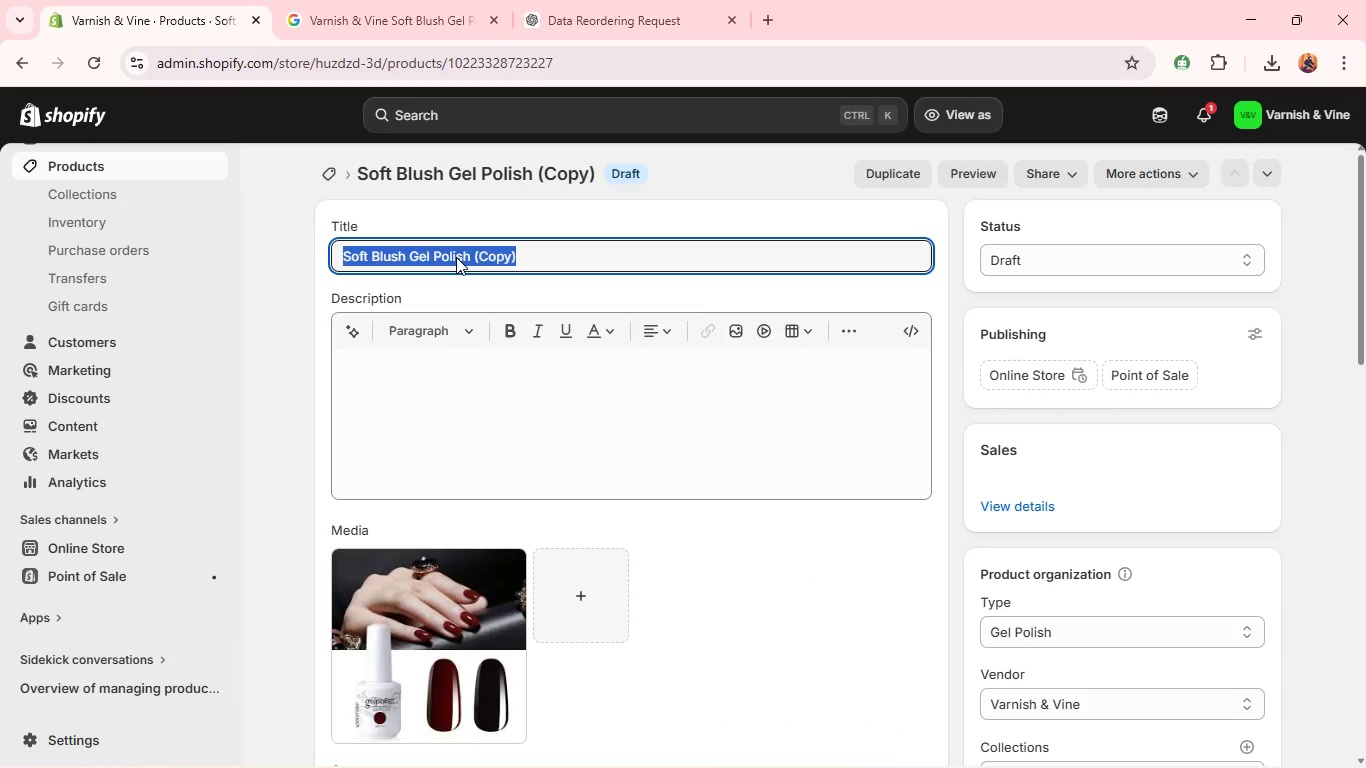 
triple_click([456, 257])
 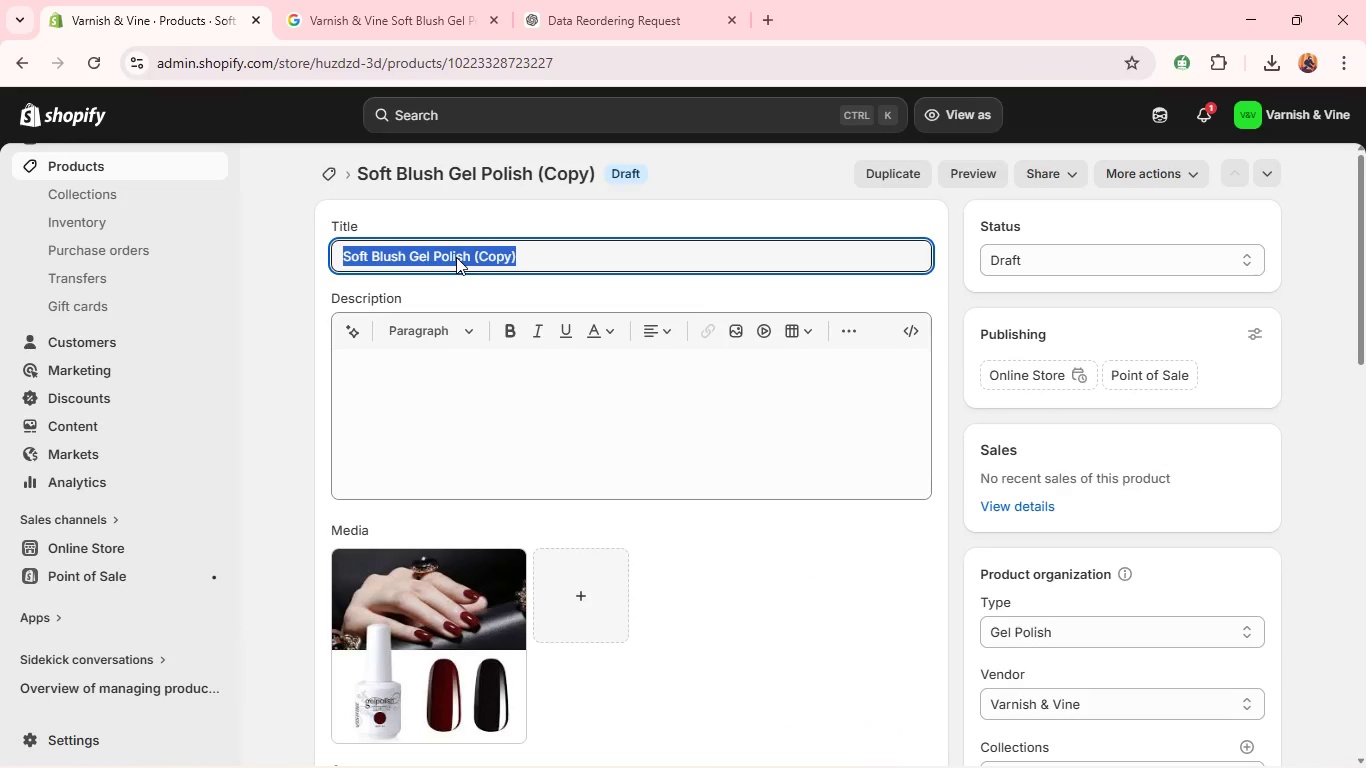 
type(Classic Red GEl )
key(Backspace)
key(Backspace)
key(Backspace)
type(el Polish )
 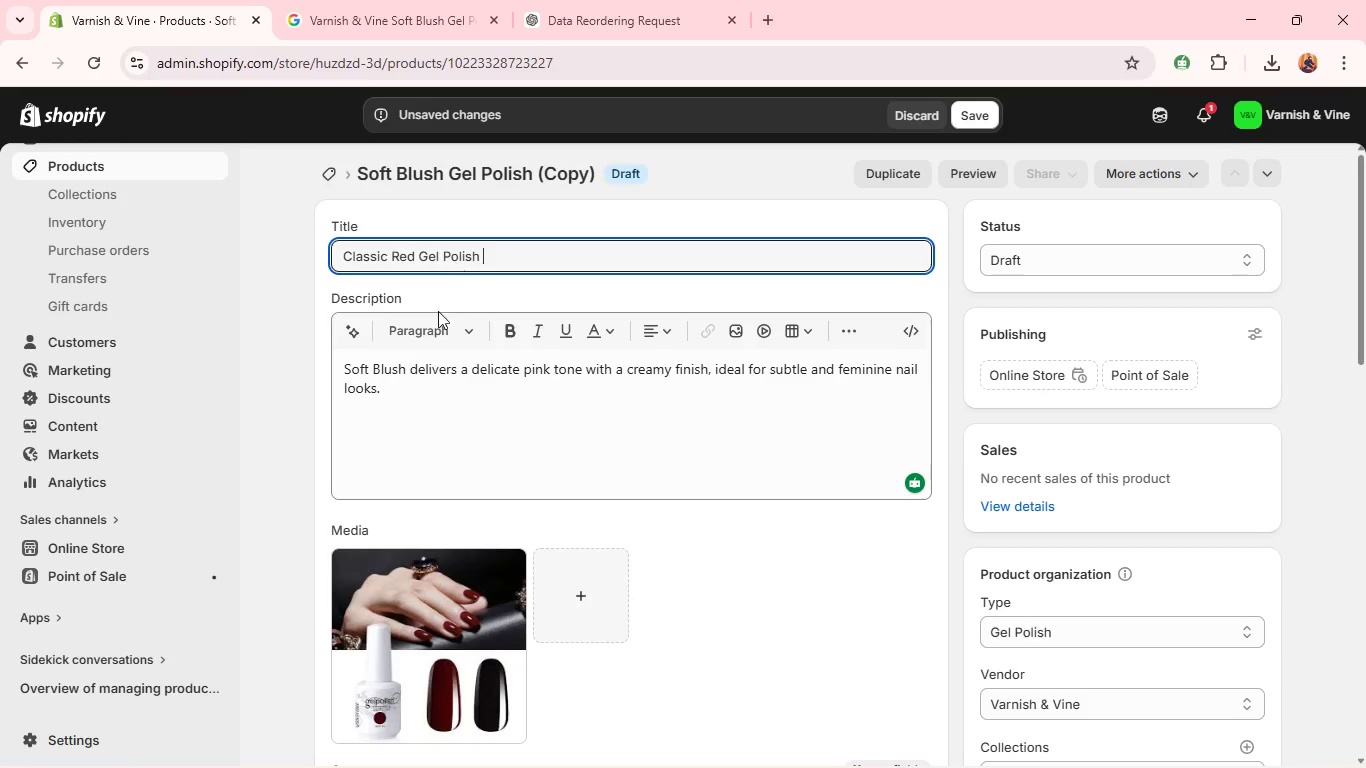 
left_click_drag(start_coordinate=[423, 345], to_coordinate=[411, 369])
 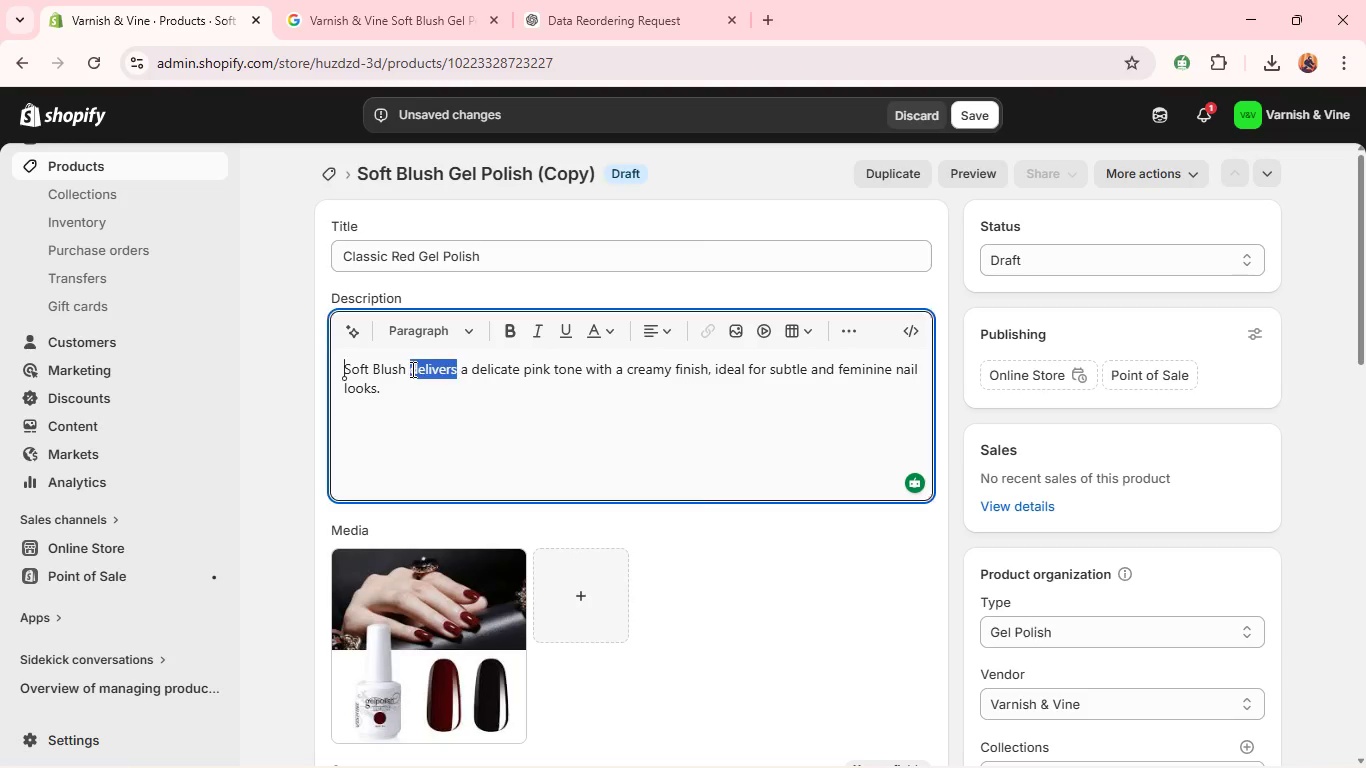 
double_click([411, 369])
 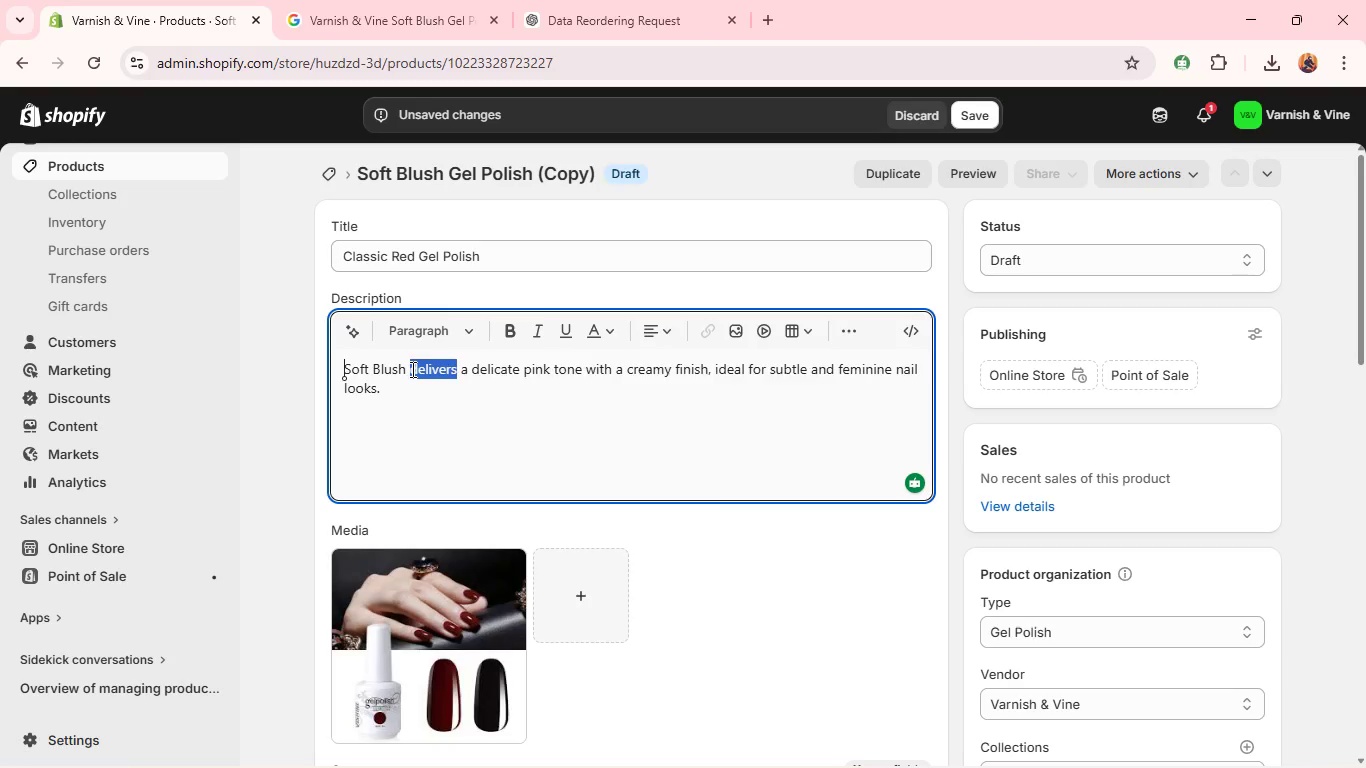 
triple_click([411, 369])
 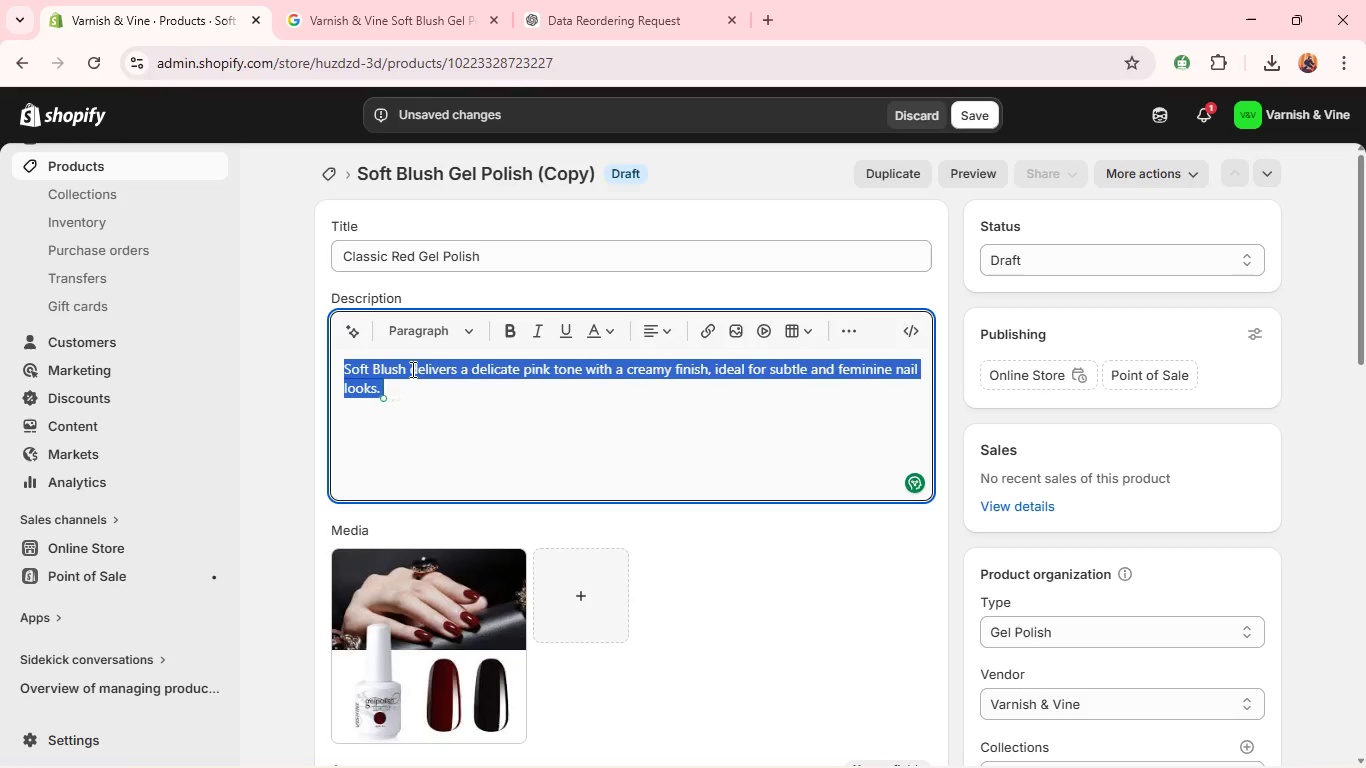 
triple_click([411, 369])
 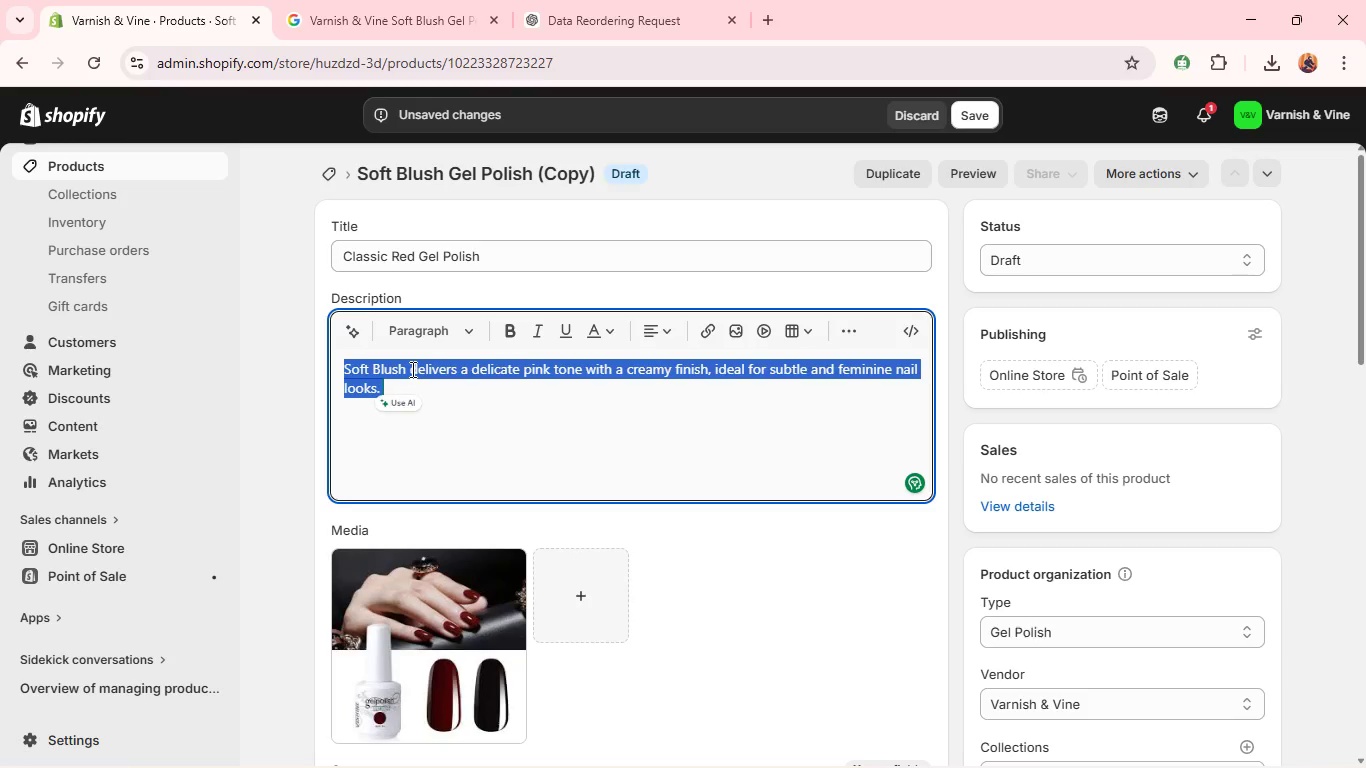 
type(CLassic Red features a timelees)
key(Backspace)
key(Backspace)
type(ss bright )
 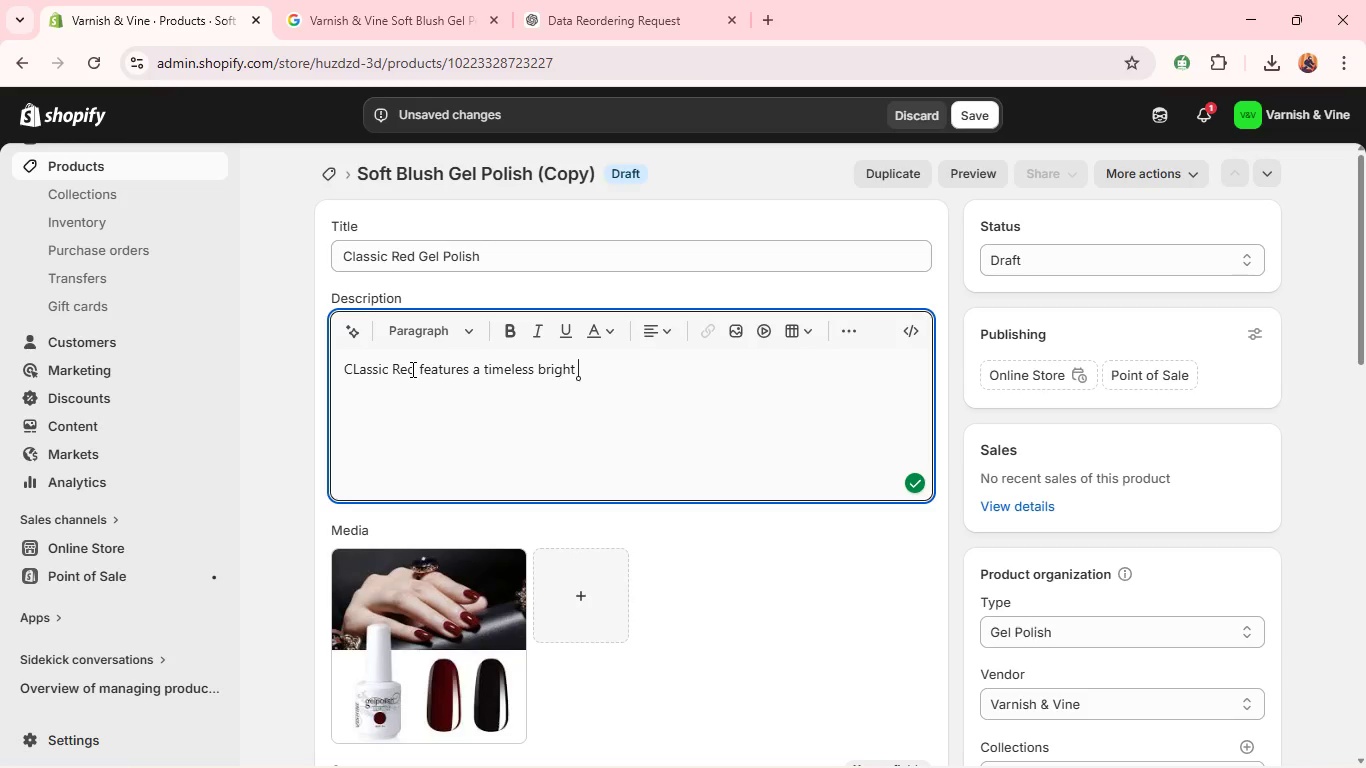 
key(Alt+Tab)